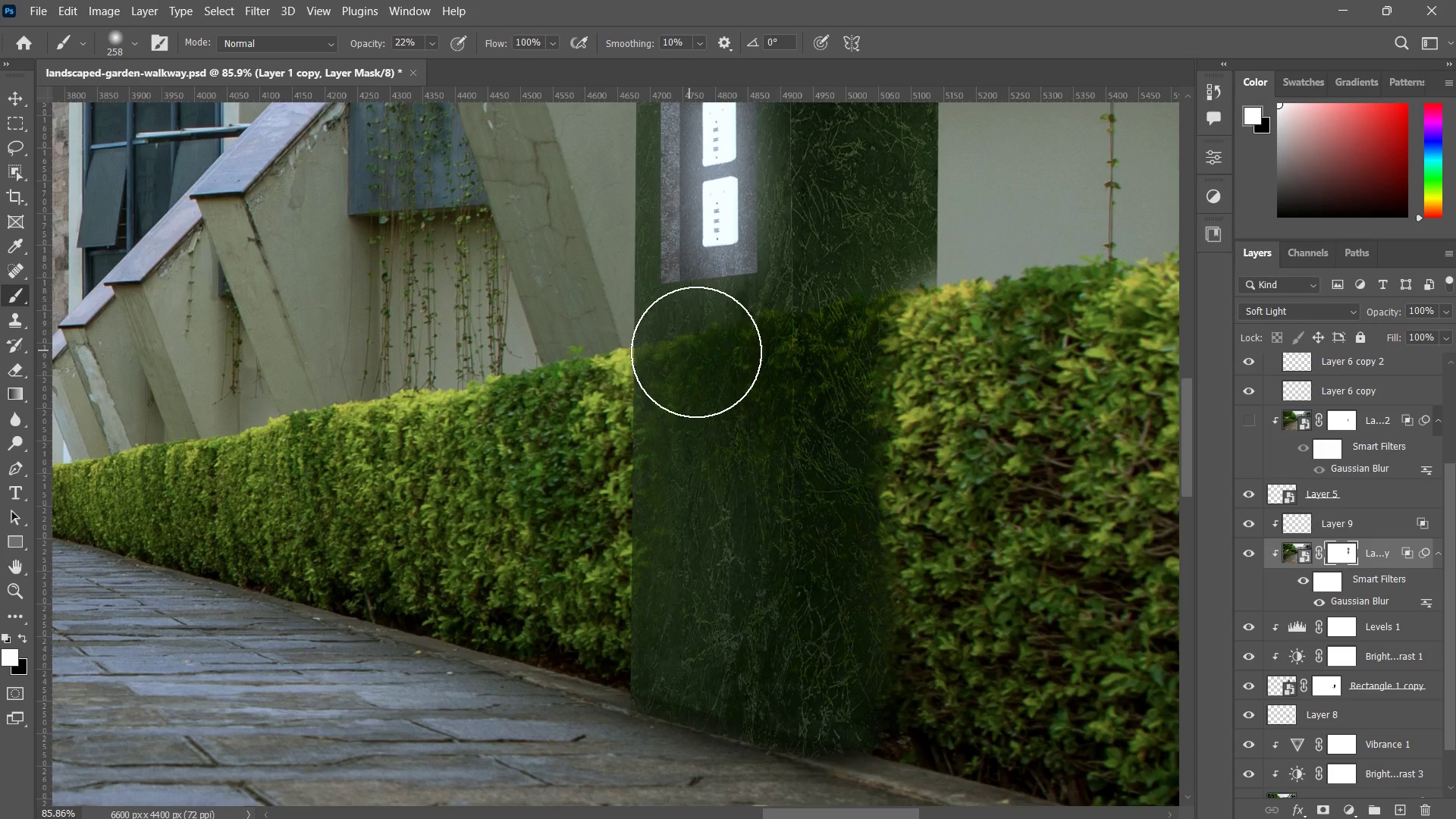 
left_click_drag(start_coordinate=[695, 354], to_coordinate=[670, 389])
 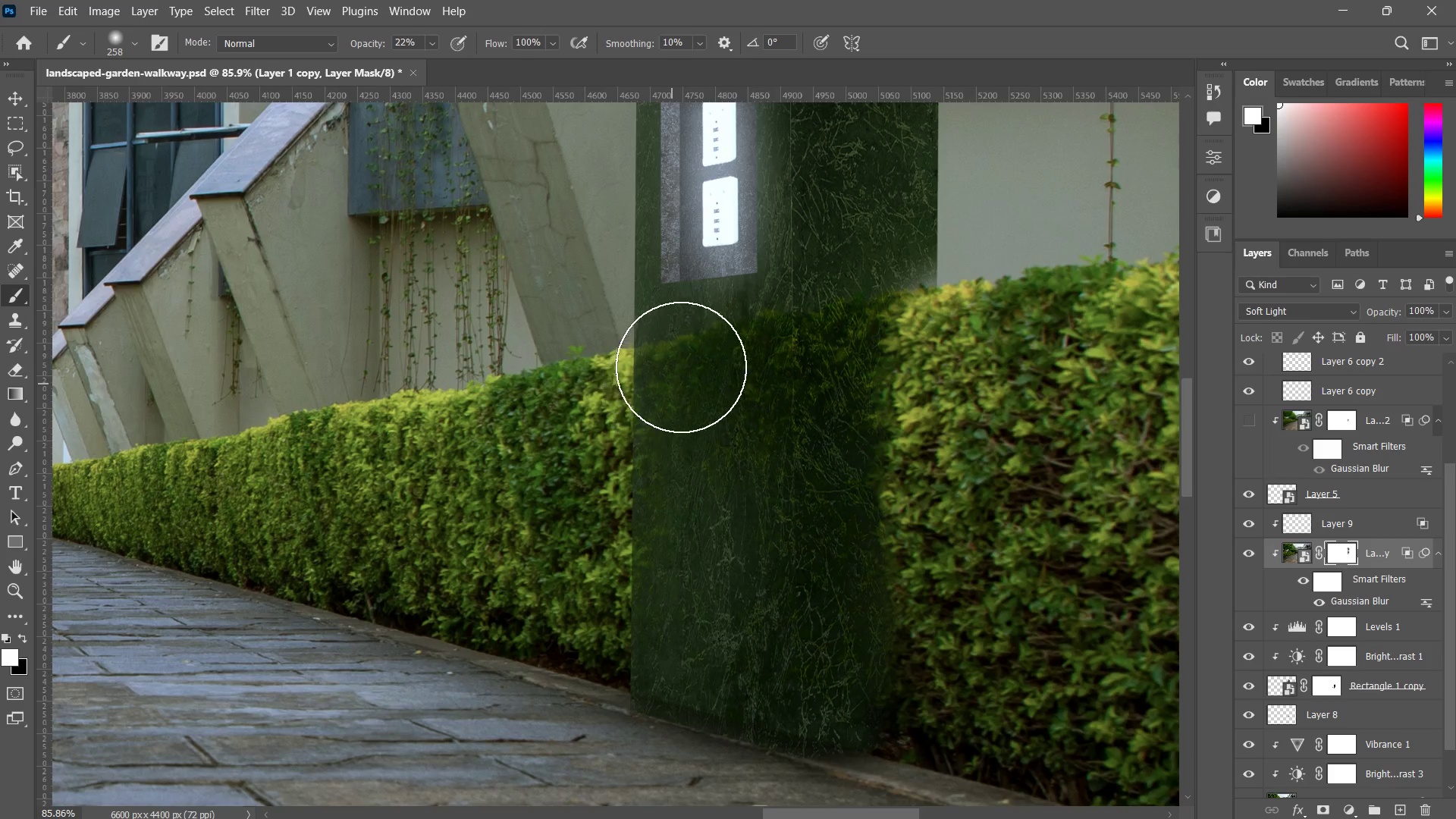 
left_click_drag(start_coordinate=[679, 368], to_coordinate=[681, 385])
 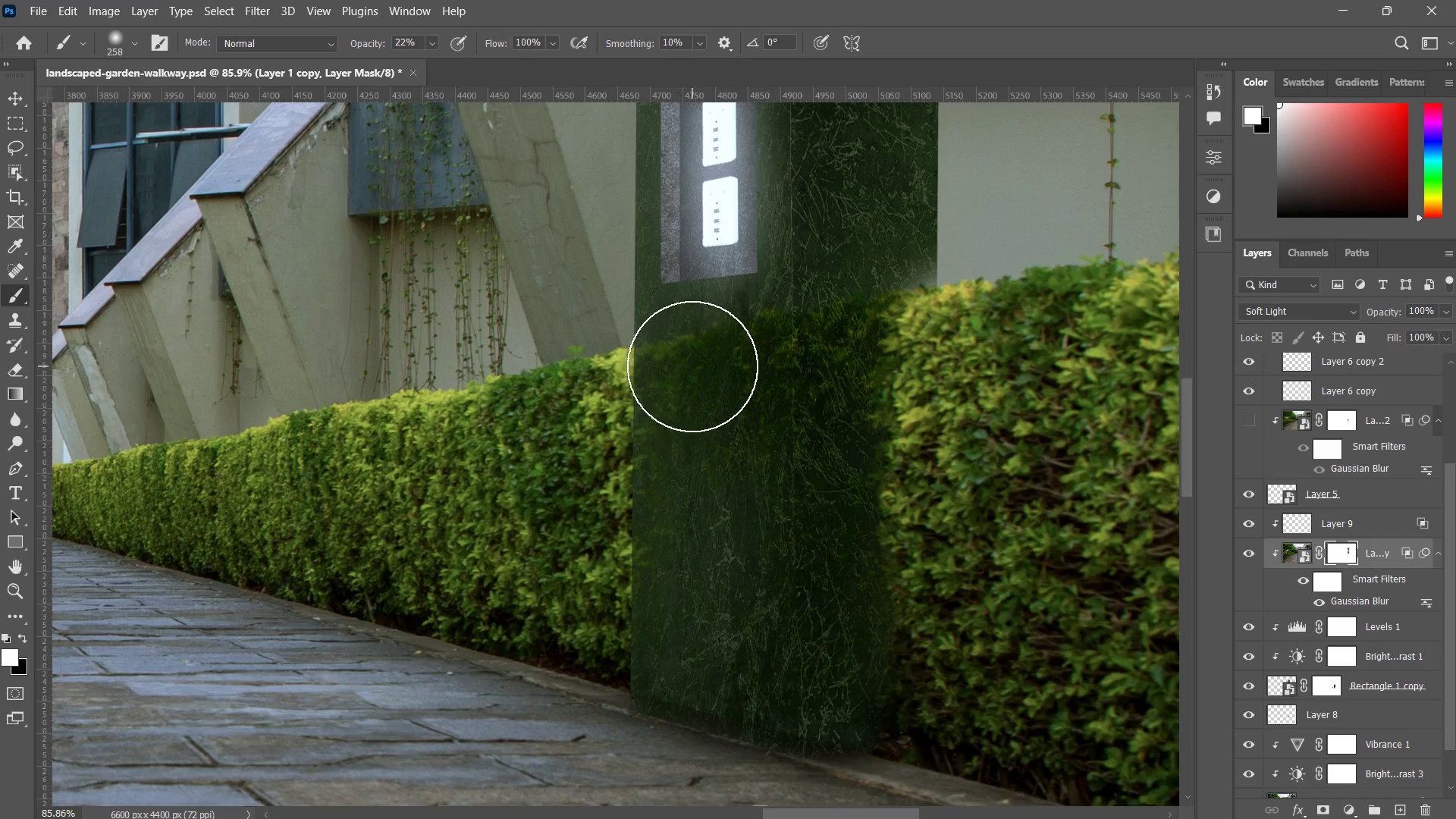 
key(X)
 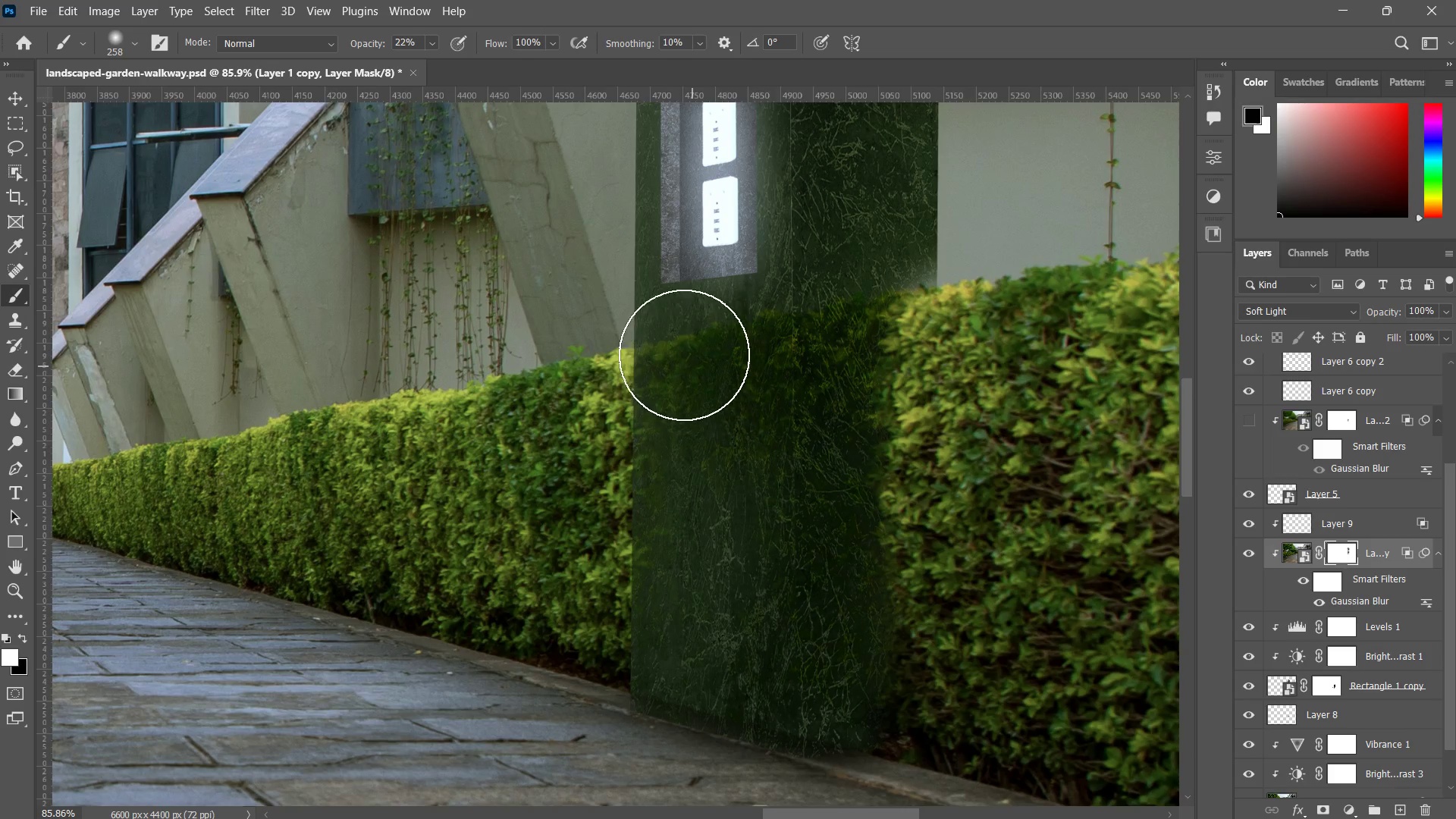 
left_click_drag(start_coordinate=[680, 357], to_coordinate=[664, 416])
 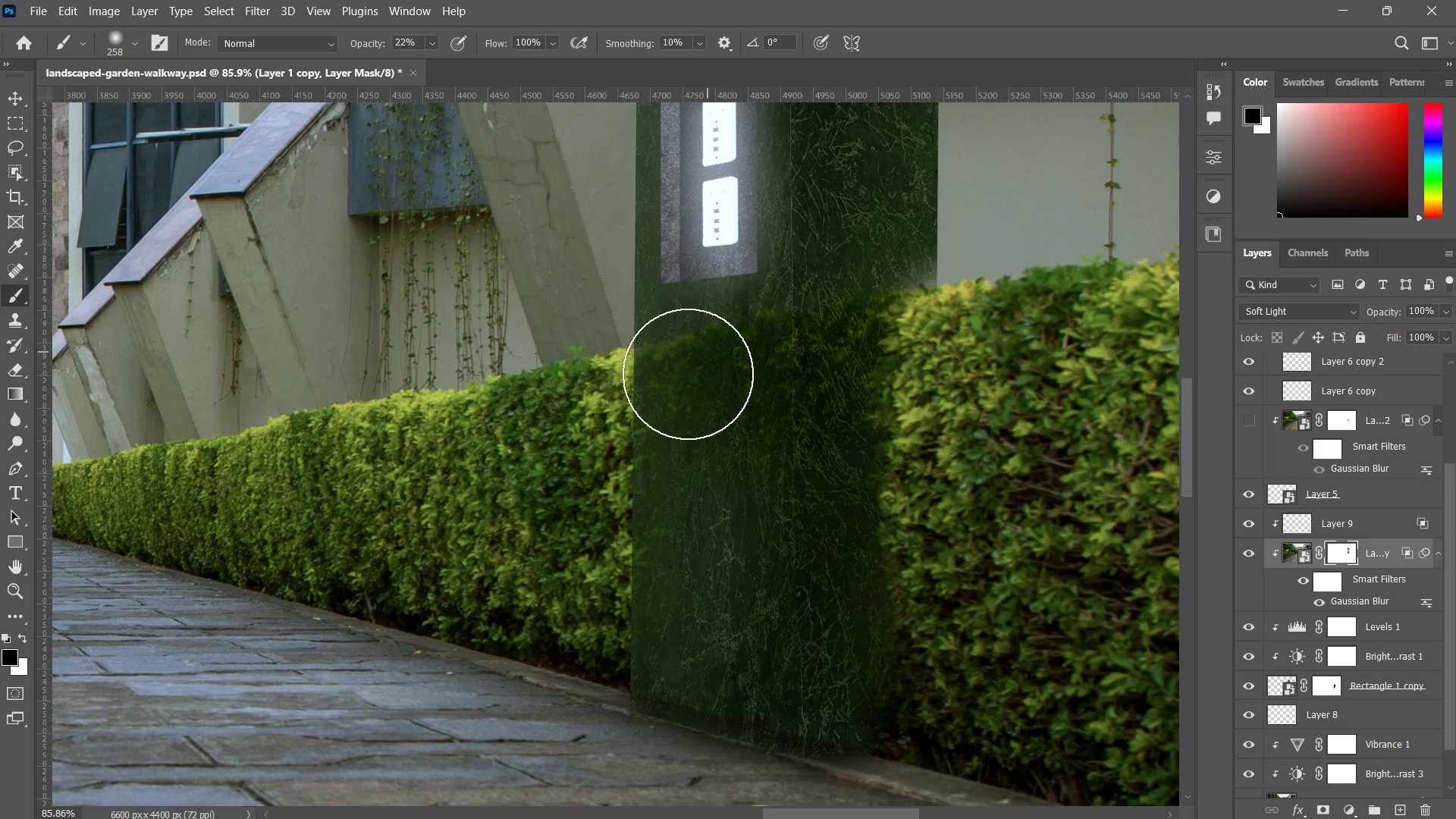 
left_click_drag(start_coordinate=[709, 344], to_coordinate=[670, 400])
 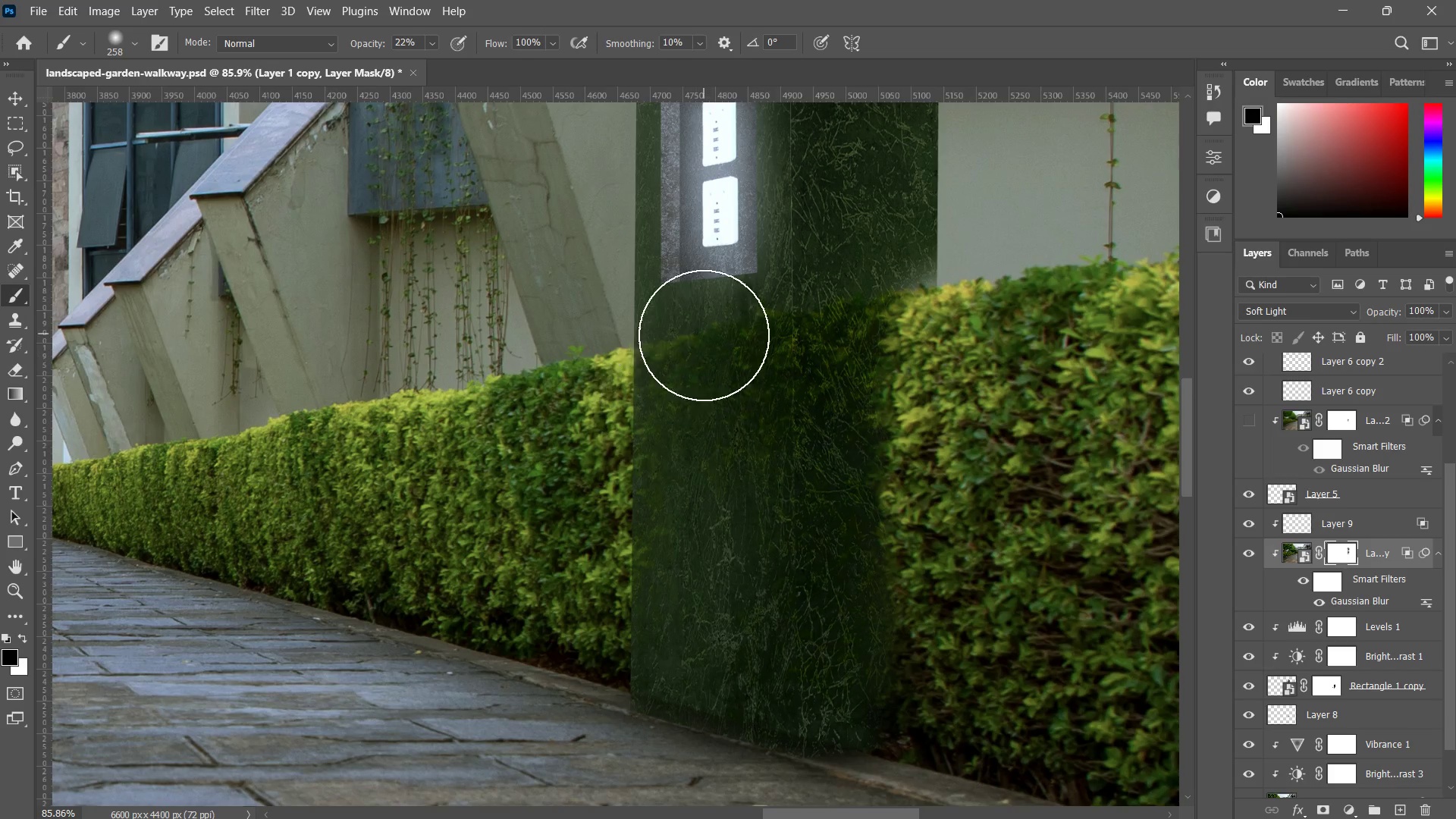 
left_click_drag(start_coordinate=[702, 337], to_coordinate=[669, 388])
 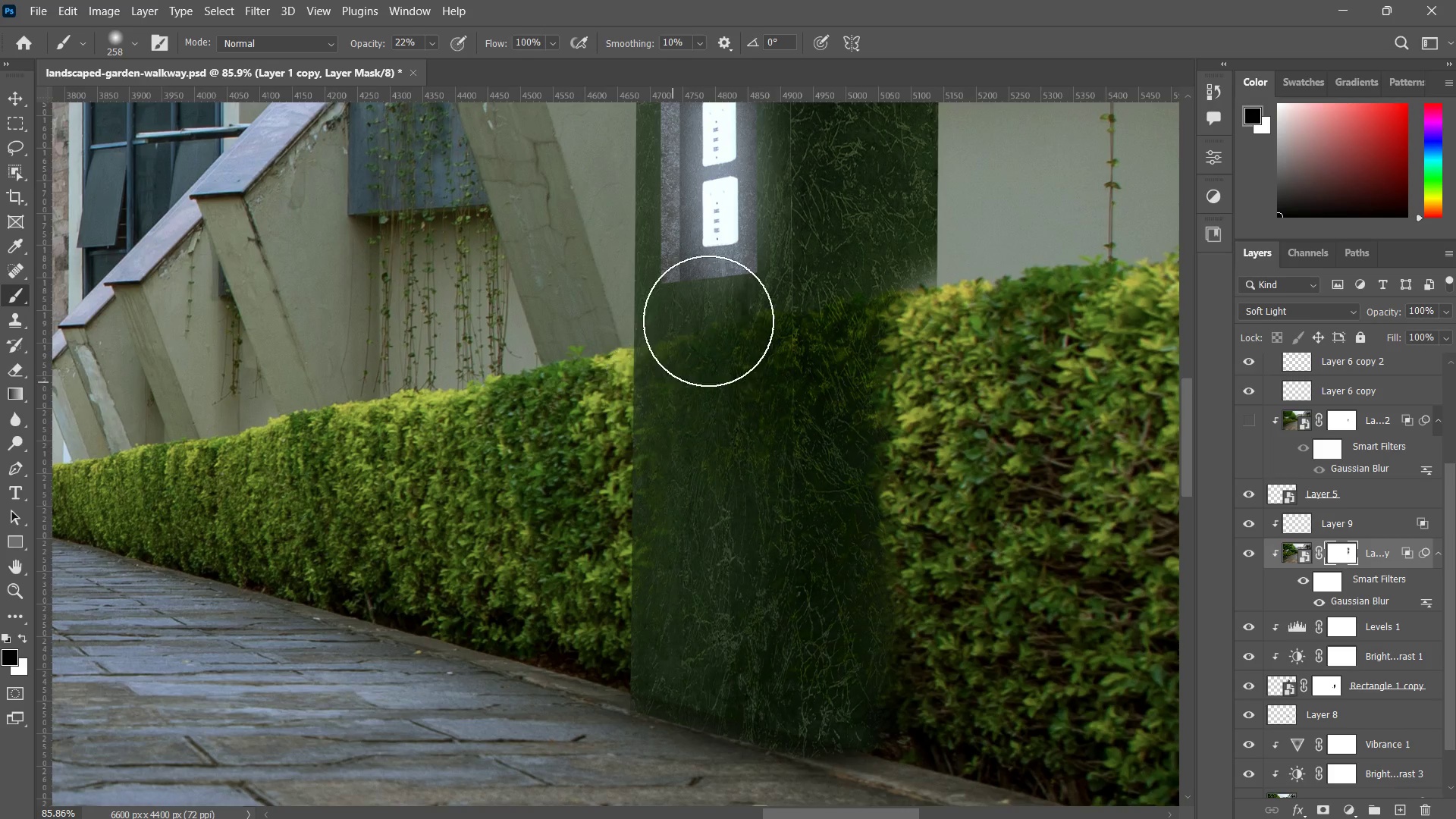 
left_click_drag(start_coordinate=[705, 327], to_coordinate=[678, 374])
 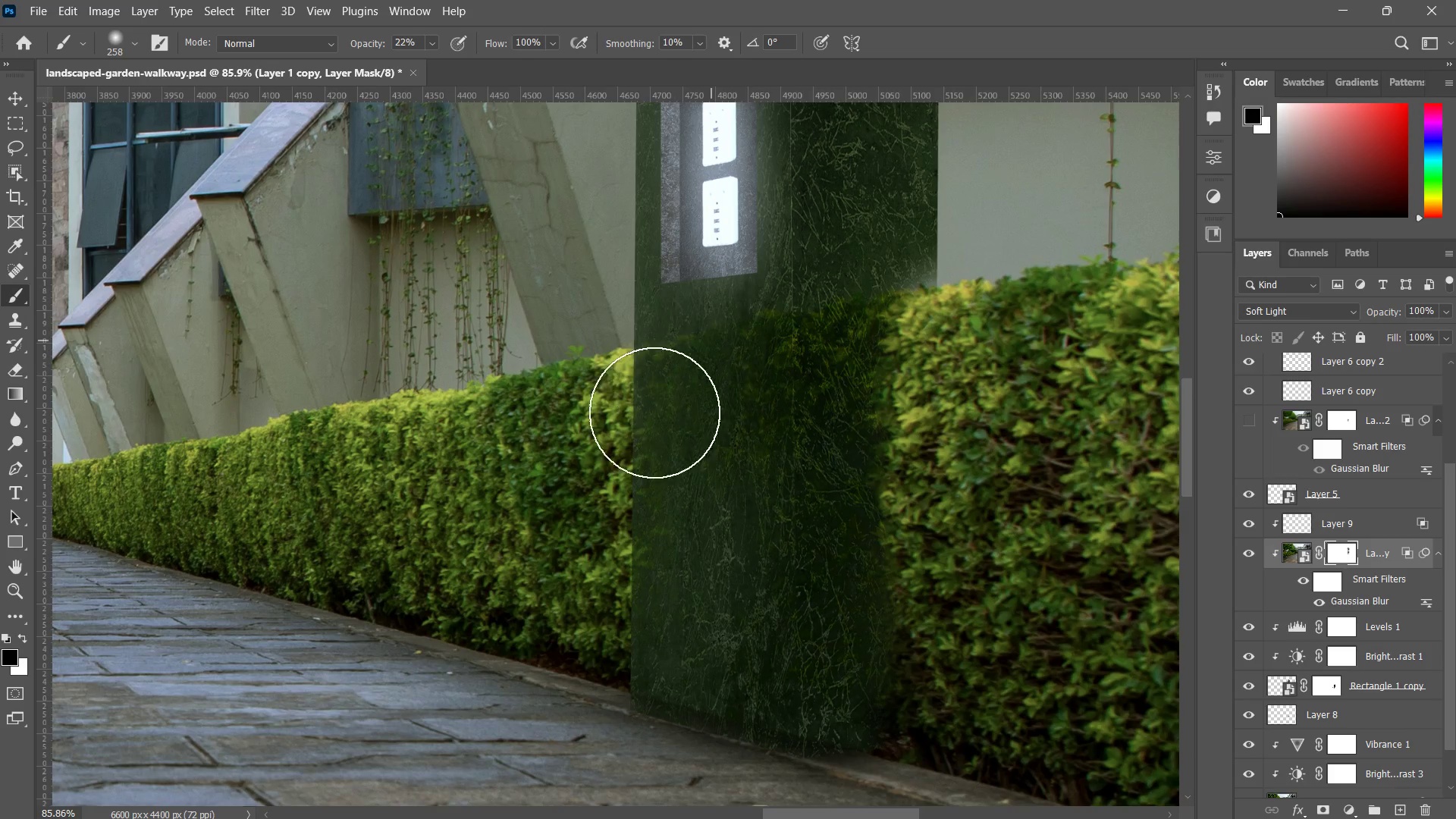 
left_click_drag(start_coordinate=[721, 325], to_coordinate=[668, 411])
 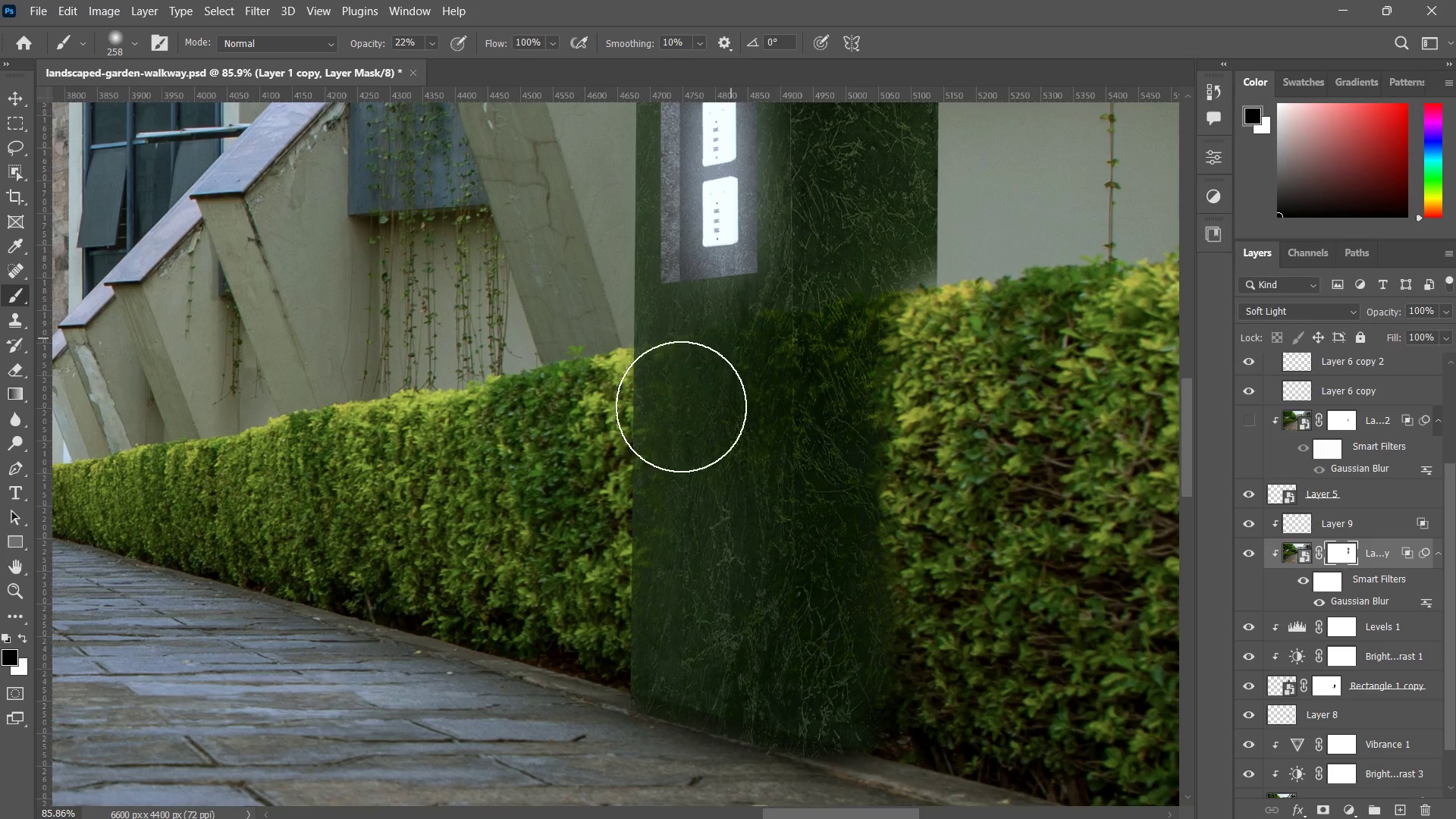 
left_click_drag(start_coordinate=[727, 337], to_coordinate=[652, 463])
 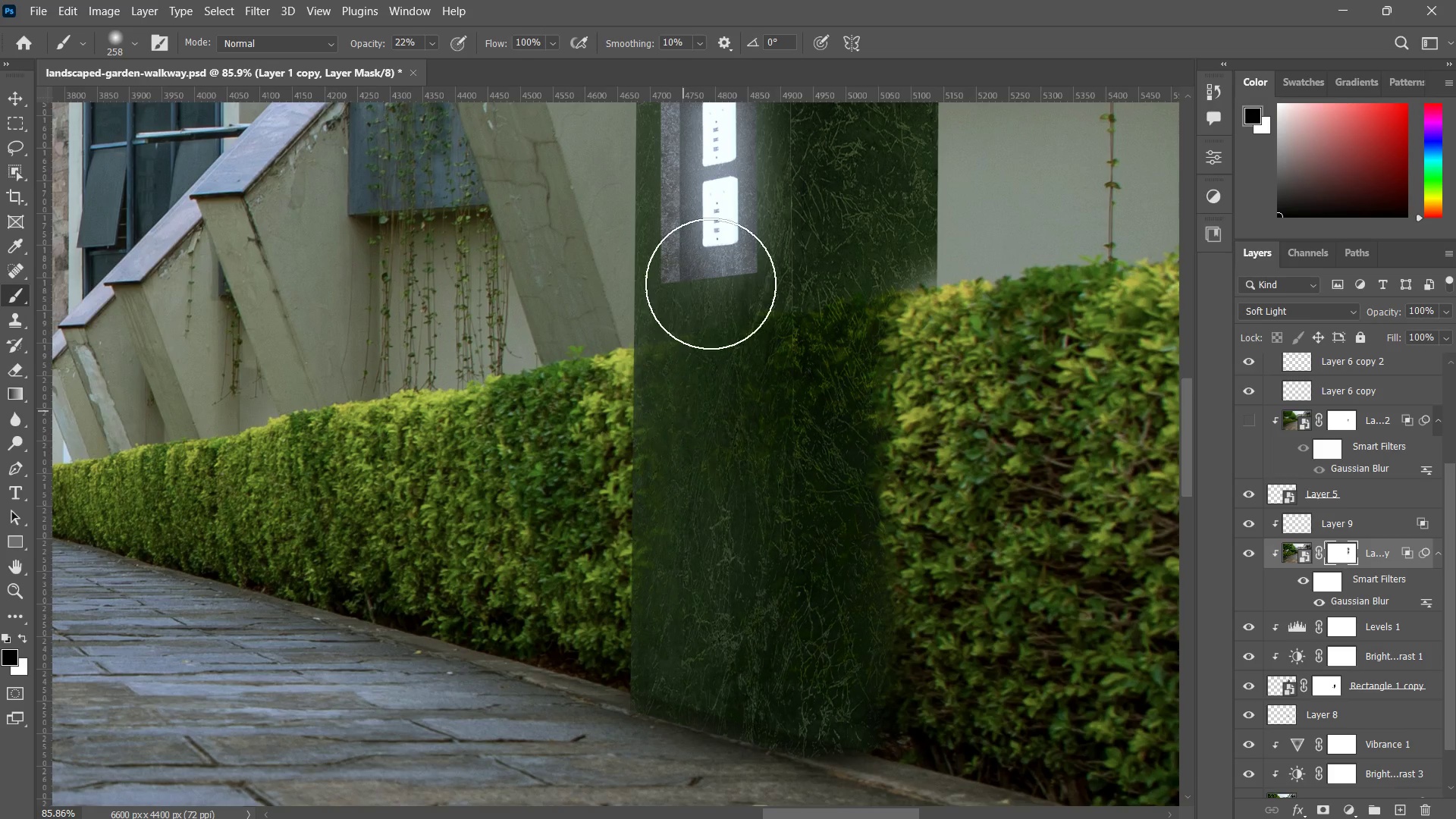 
left_click_drag(start_coordinate=[711, 284], to_coordinate=[661, 431])
 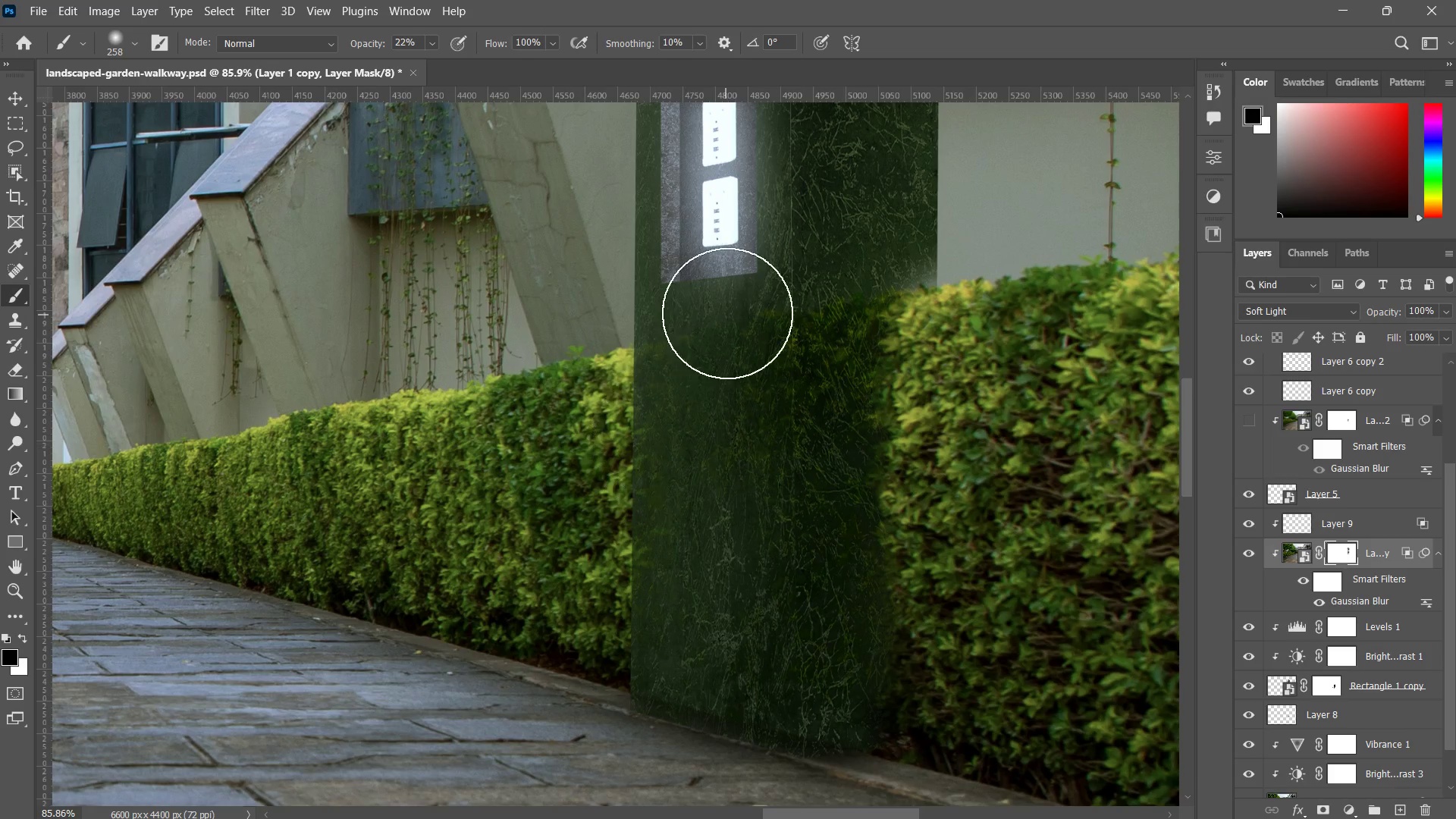 
left_click_drag(start_coordinate=[720, 322], to_coordinate=[657, 438])
 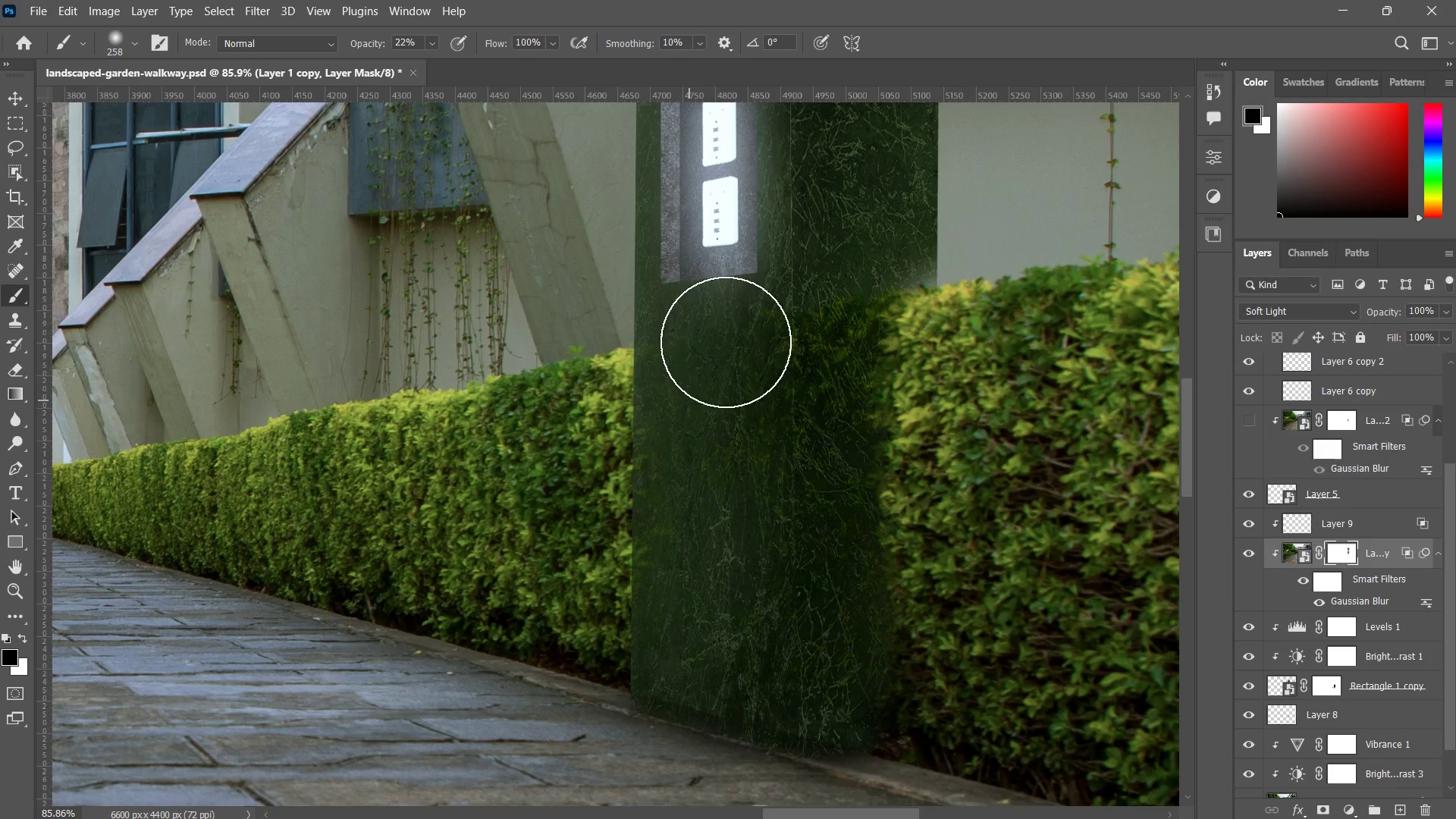 
left_click_drag(start_coordinate=[733, 335], to_coordinate=[639, 430])
 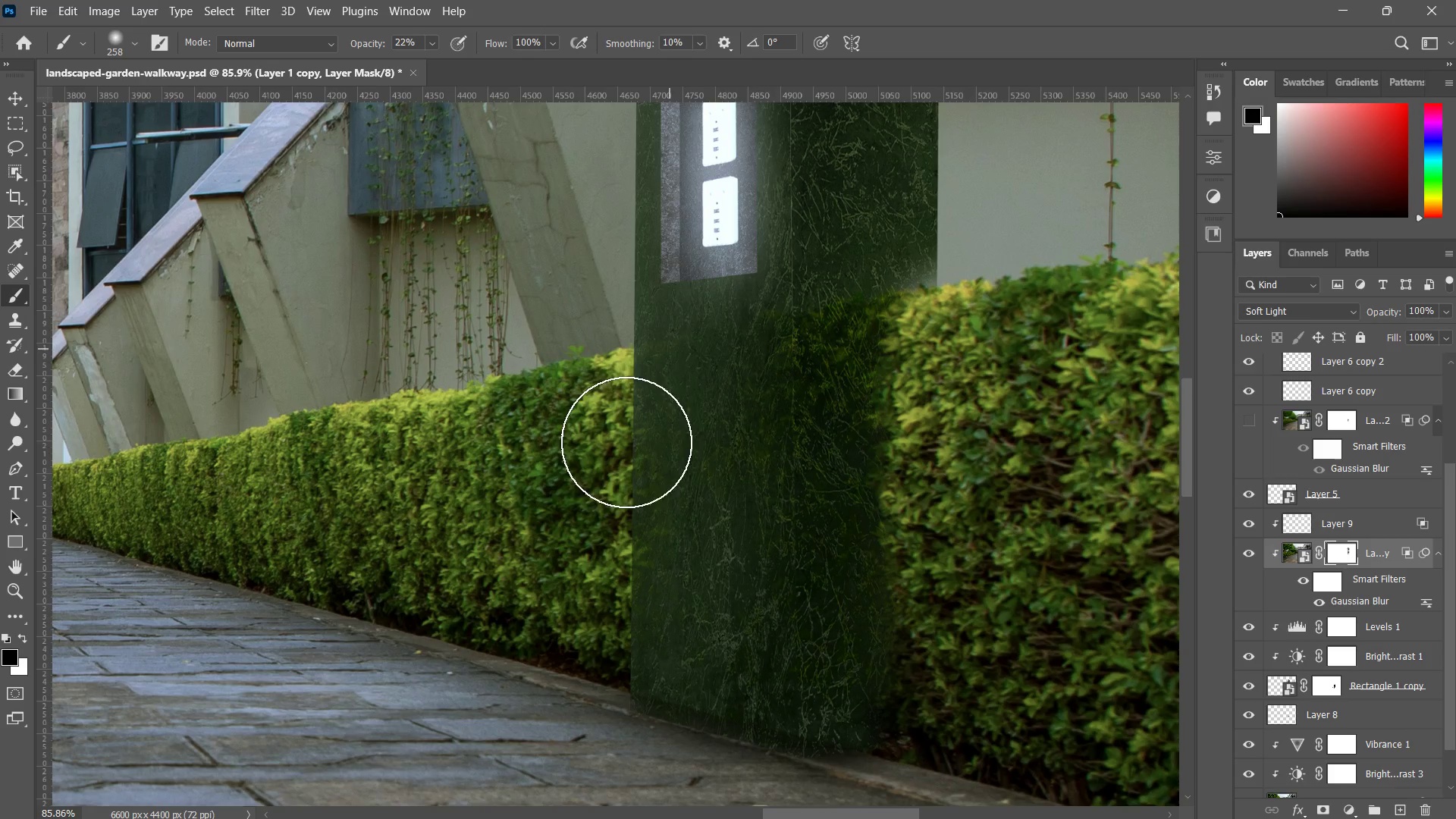 
left_click_drag(start_coordinate=[664, 359], to_coordinate=[635, 431])
 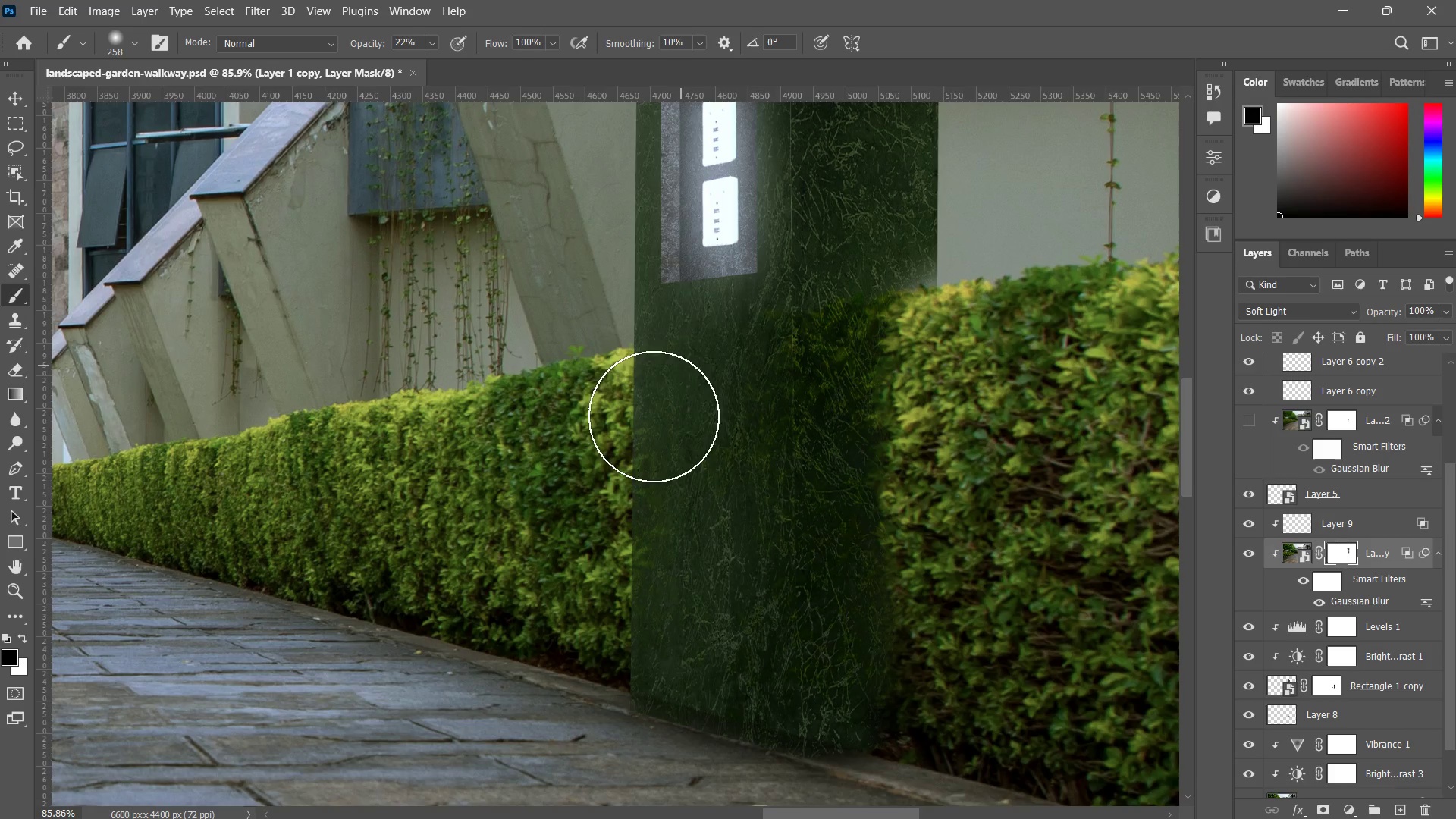 
left_click_drag(start_coordinate=[712, 328], to_coordinate=[648, 416])
 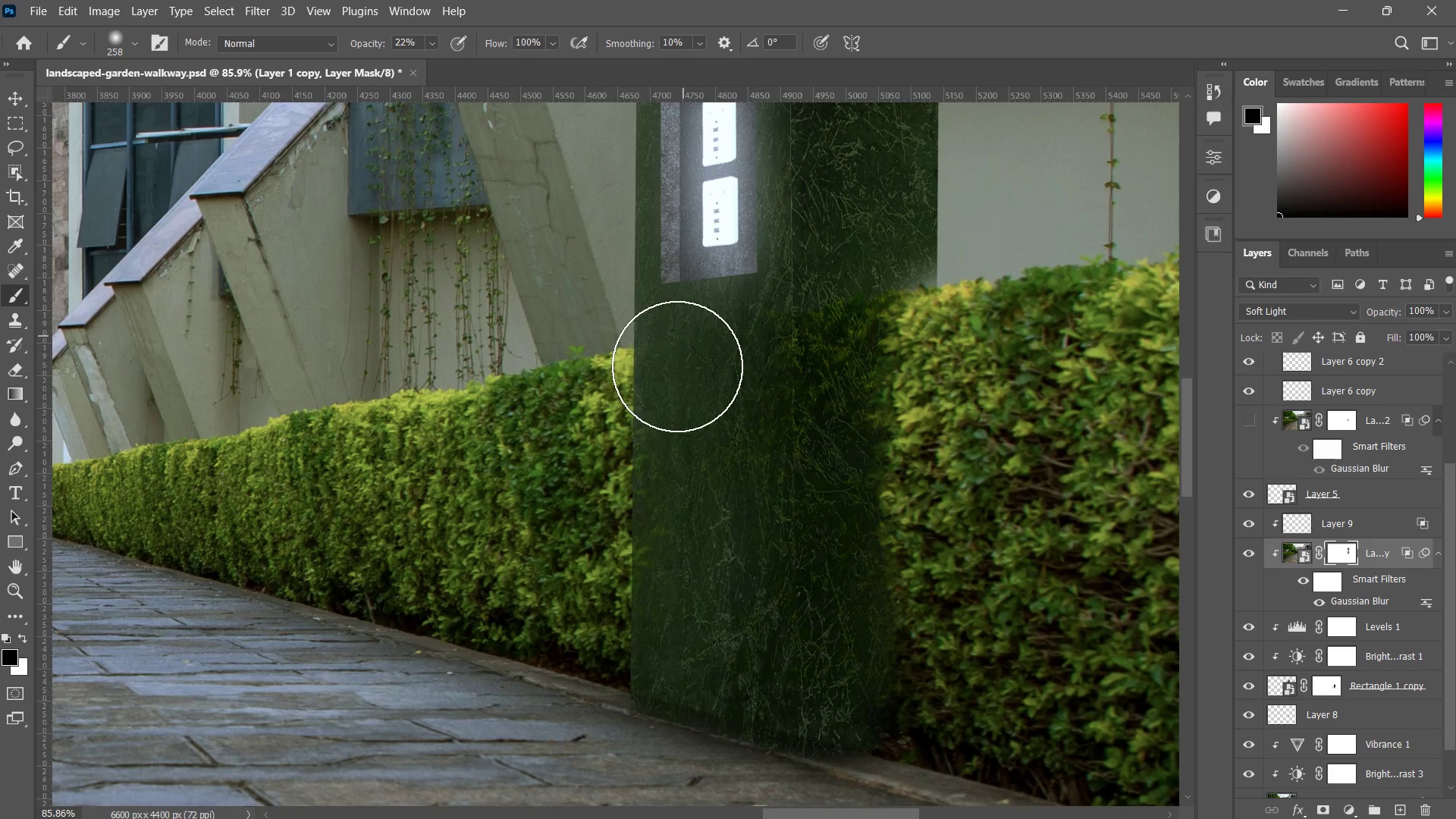 
left_click_drag(start_coordinate=[695, 294], to_coordinate=[691, 451])
 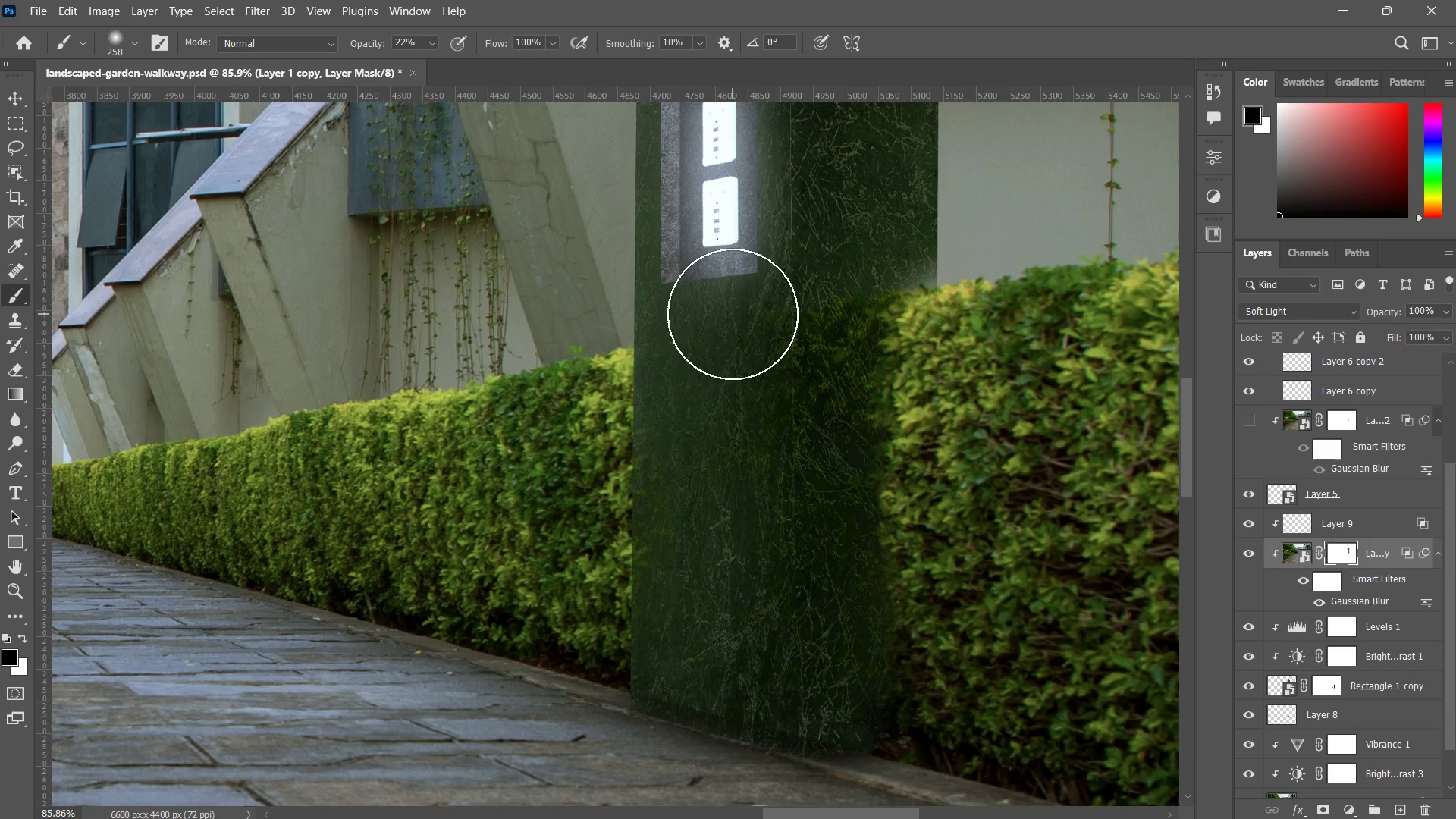 
left_click_drag(start_coordinate=[727, 337], to_coordinate=[687, 505])
 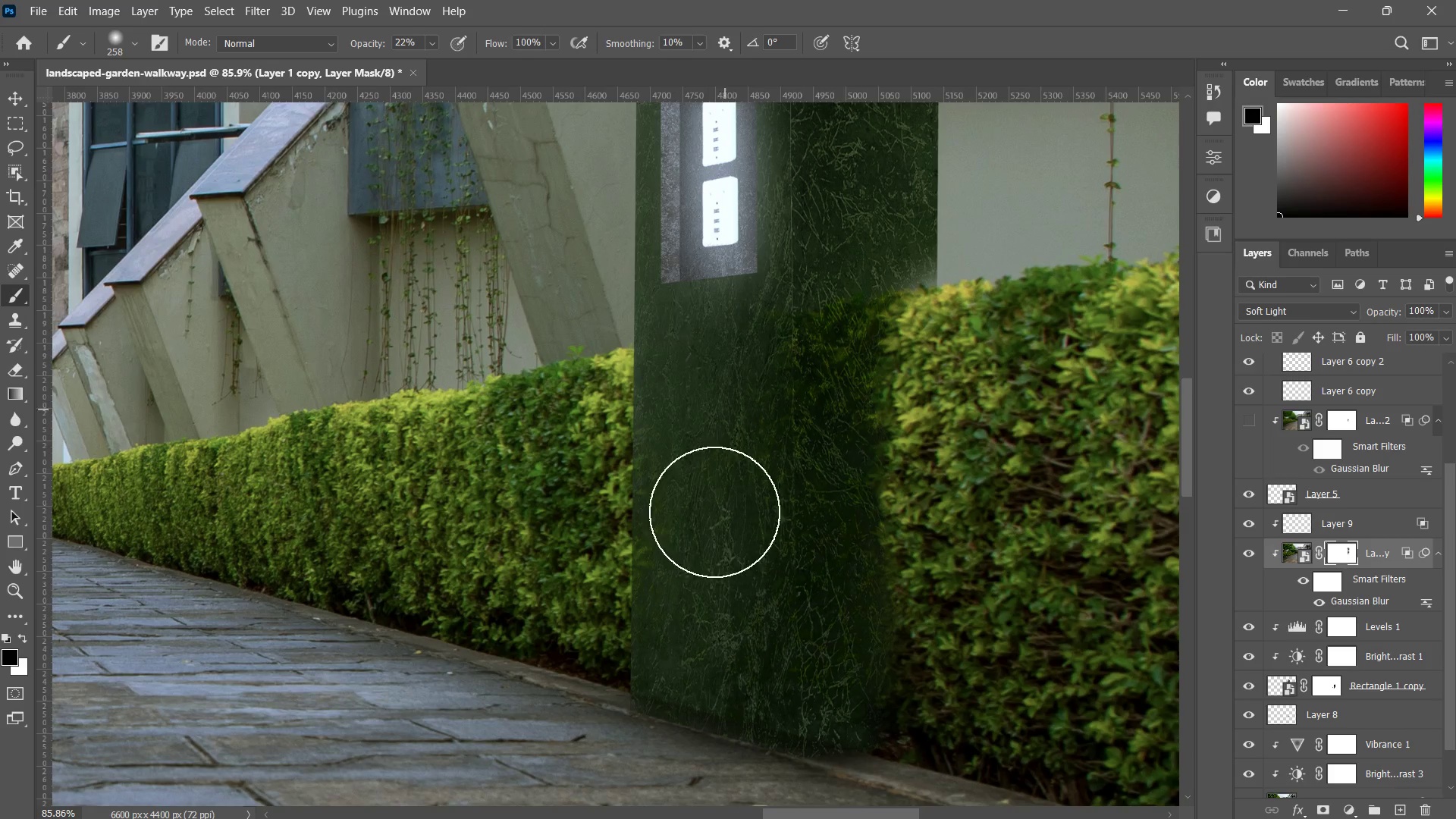 
left_click_drag(start_coordinate=[731, 317], to_coordinate=[730, 503])
 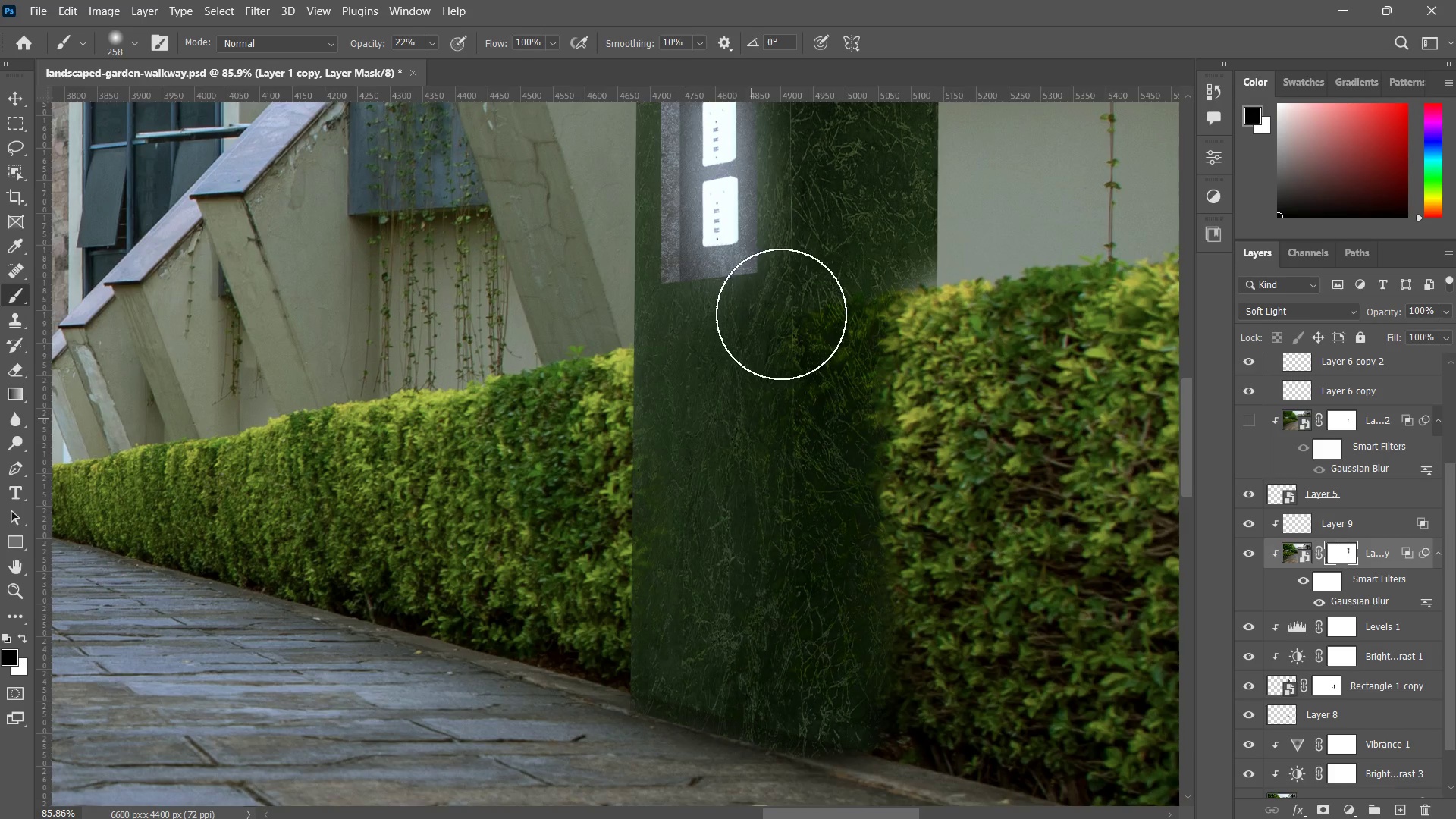 
left_click_drag(start_coordinate=[781, 314], to_coordinate=[788, 460])
 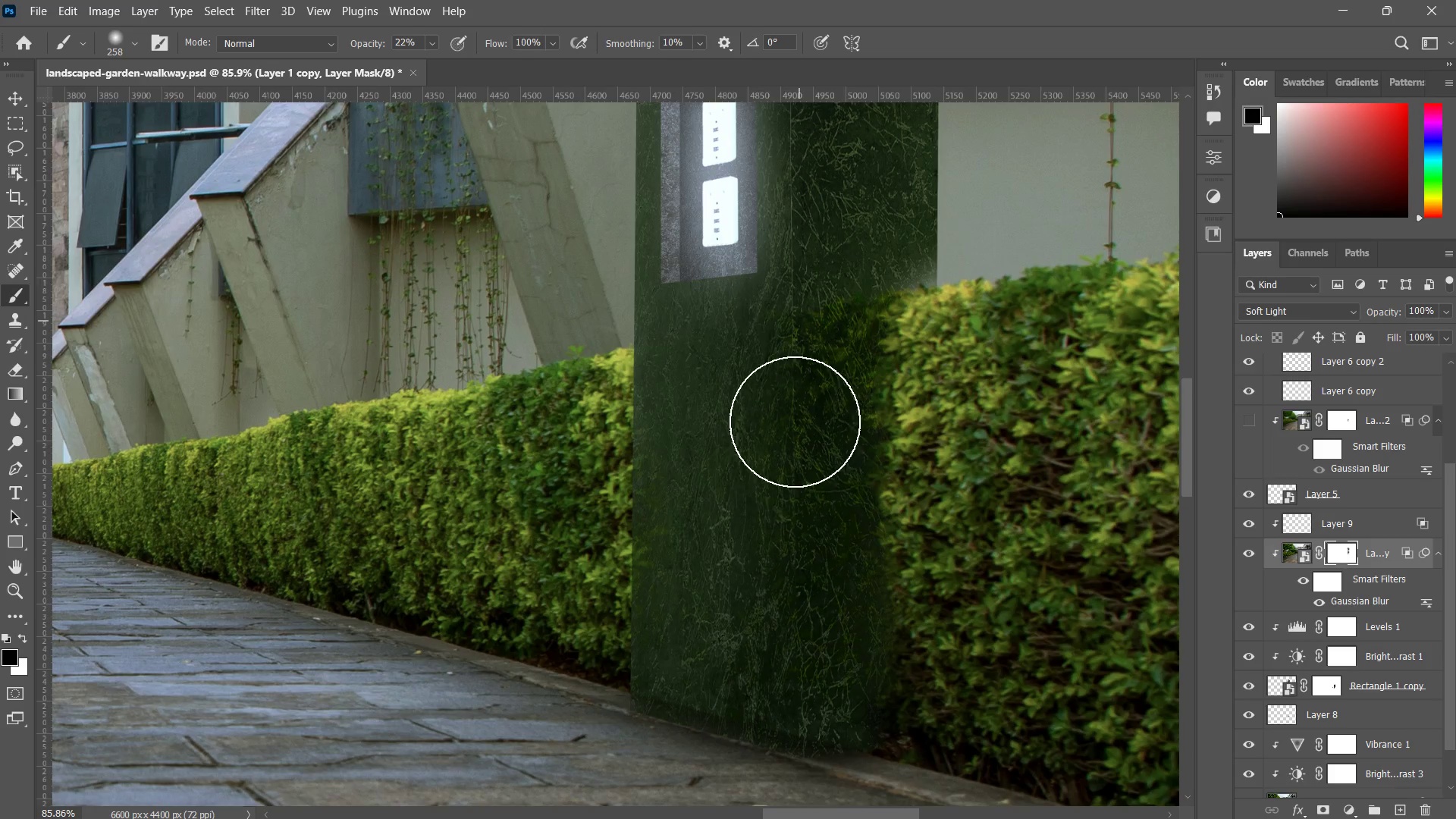 
left_click_drag(start_coordinate=[800, 290], to_coordinate=[794, 406])
 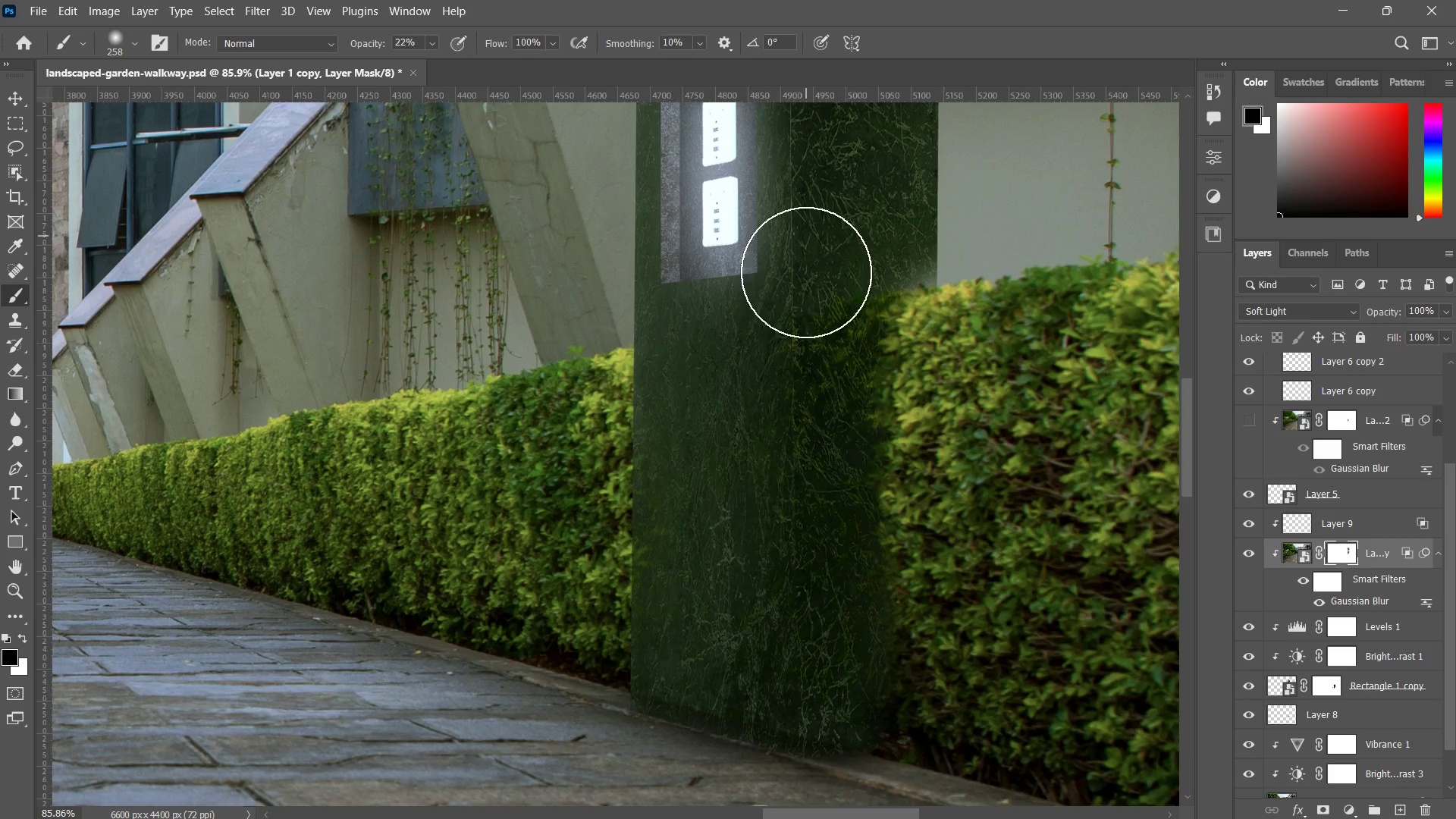 
left_click_drag(start_coordinate=[806, 238], to_coordinate=[806, 397])
 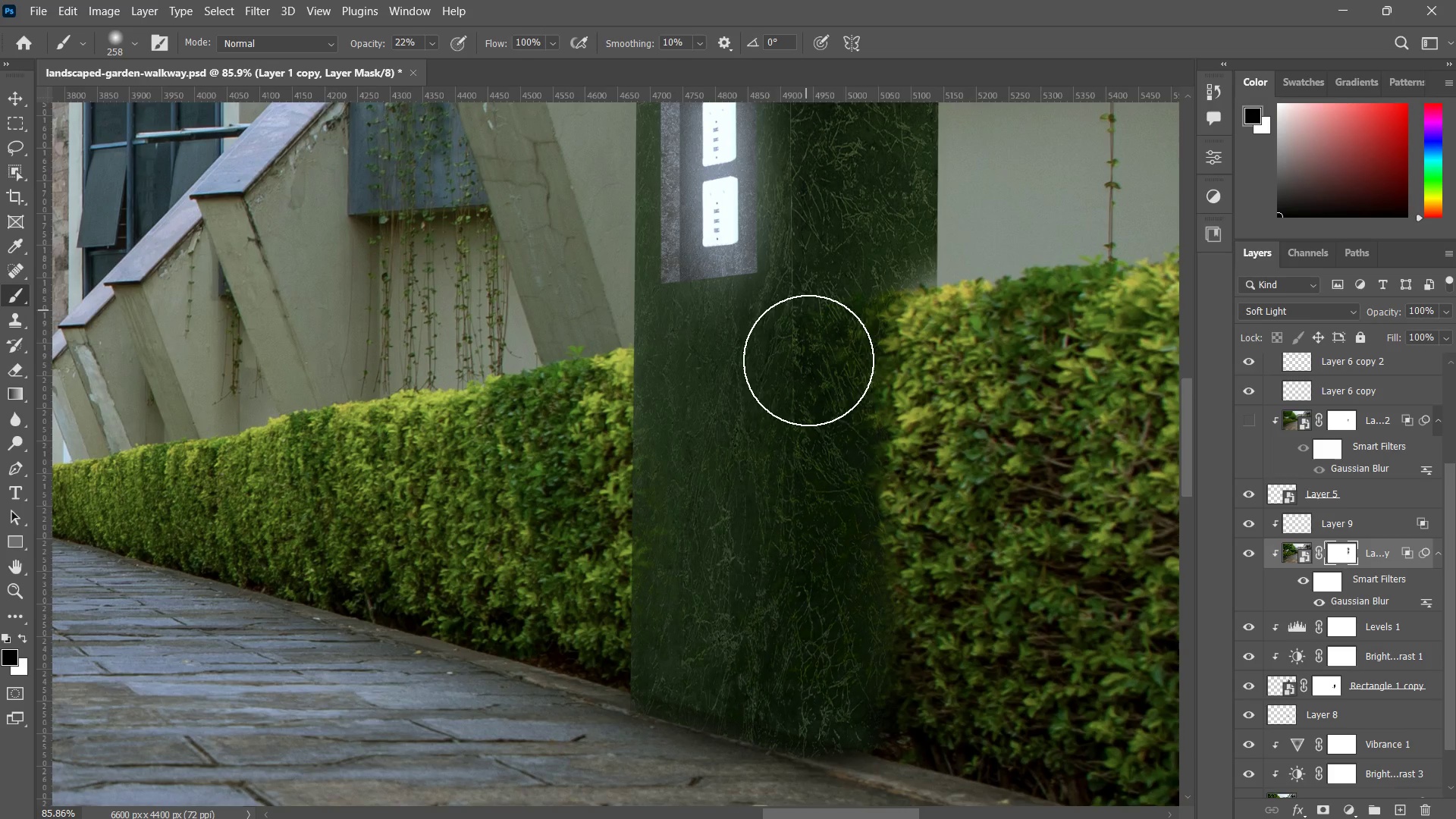 
left_click_drag(start_coordinate=[808, 252], to_coordinate=[804, 438])
 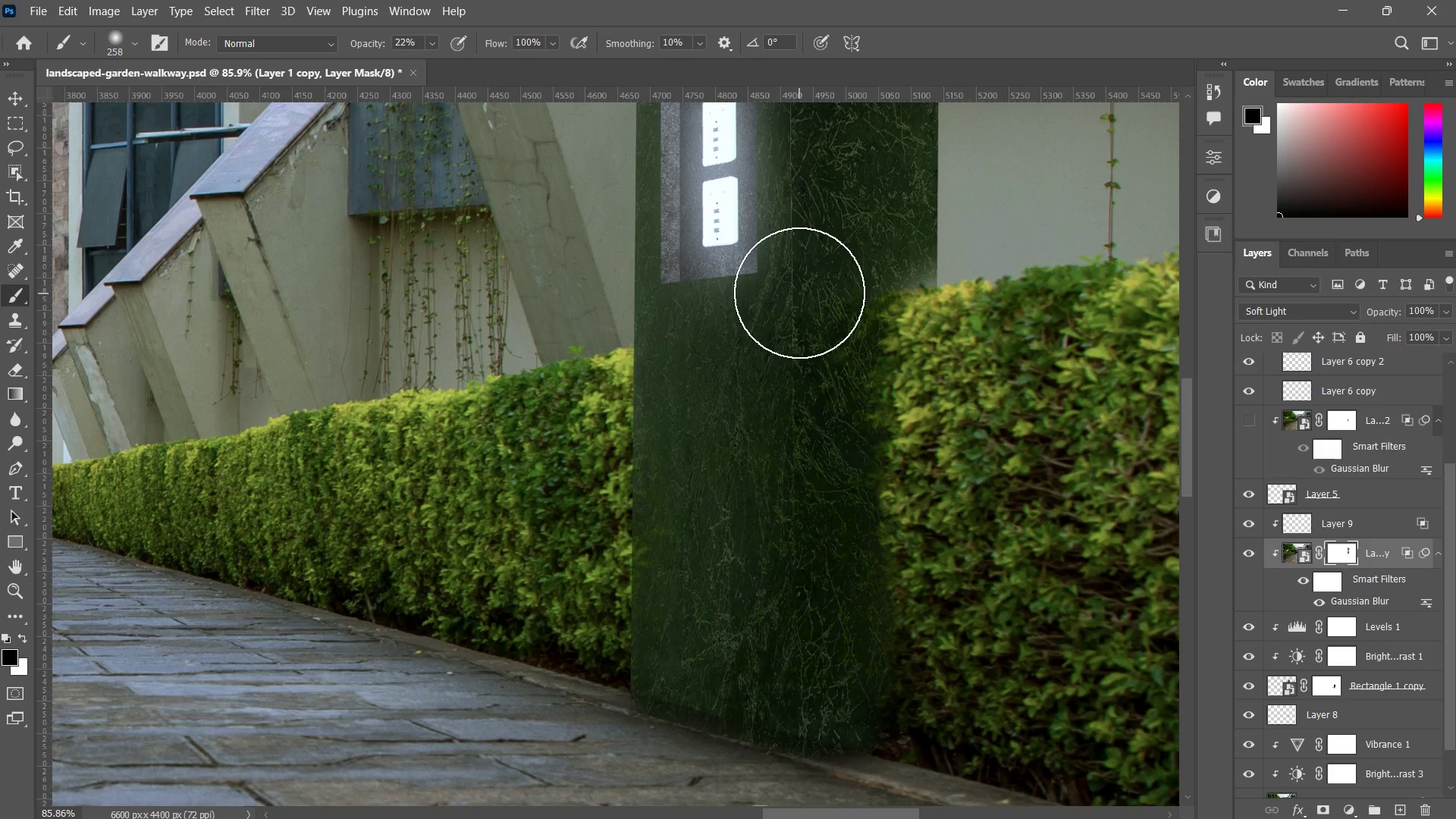 
left_click_drag(start_coordinate=[799, 300], to_coordinate=[799, 413])
 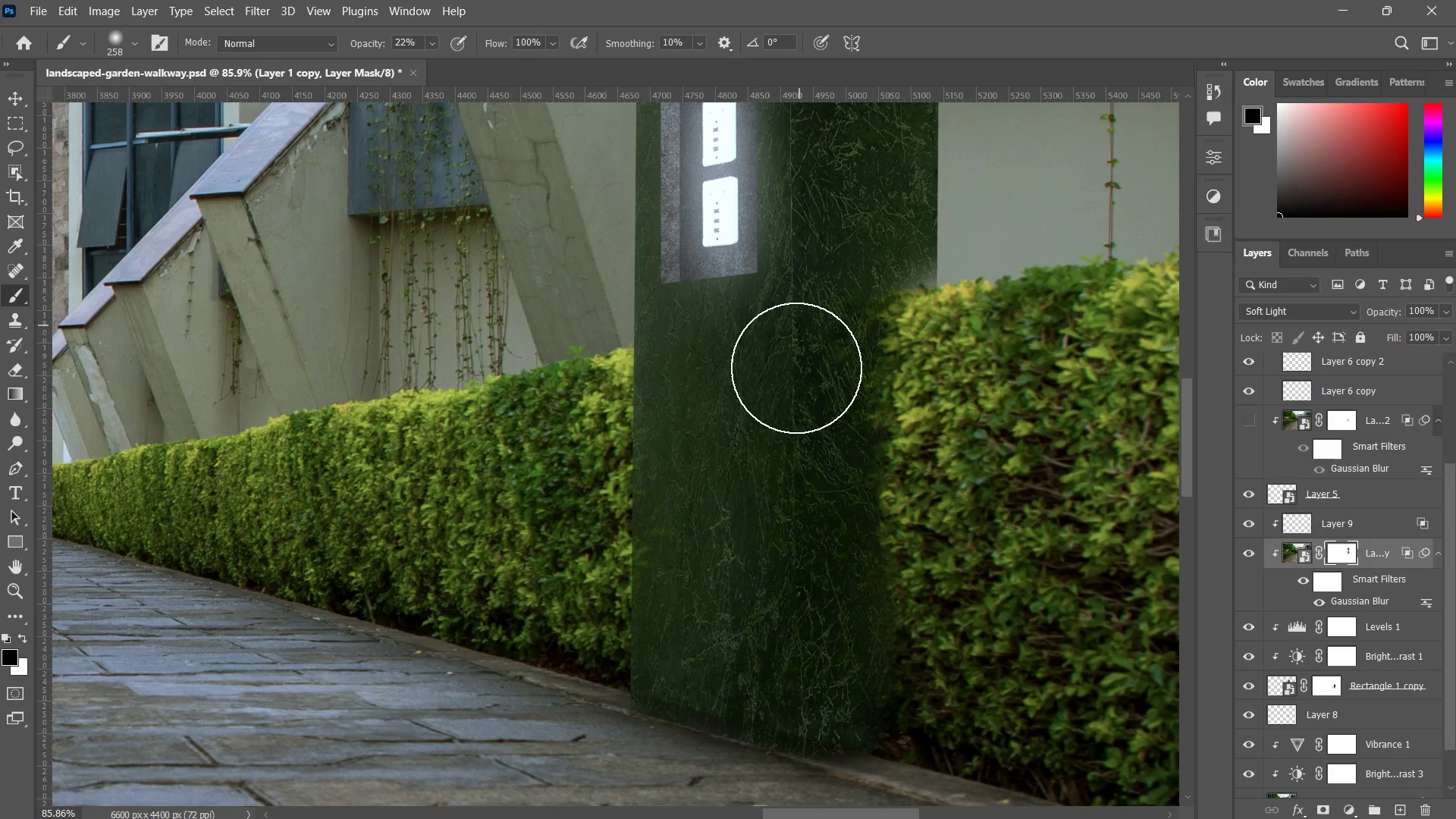 
left_click_drag(start_coordinate=[799, 292], to_coordinate=[785, 424])
 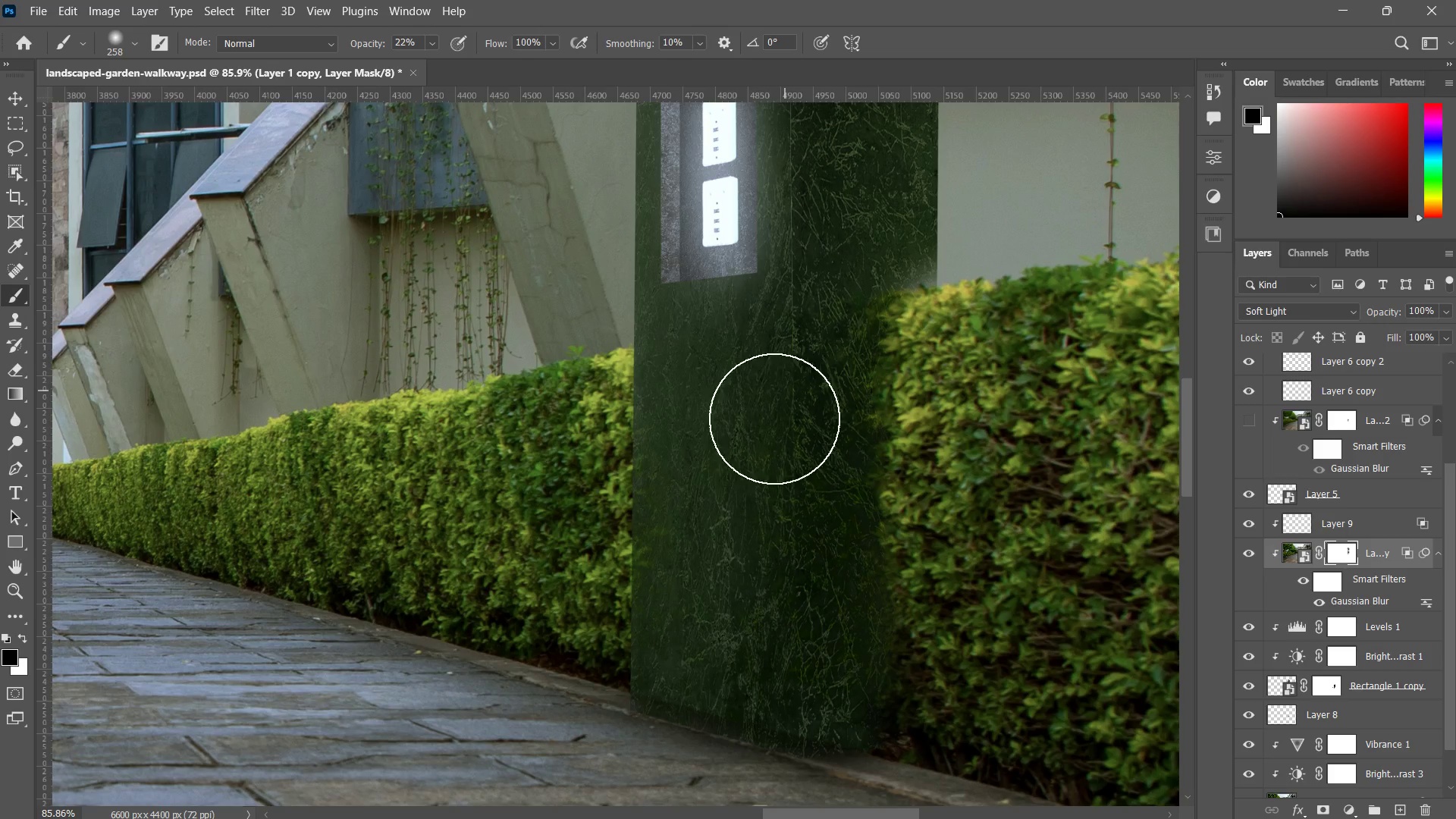 
left_click_drag(start_coordinate=[790, 306], to_coordinate=[772, 423])
 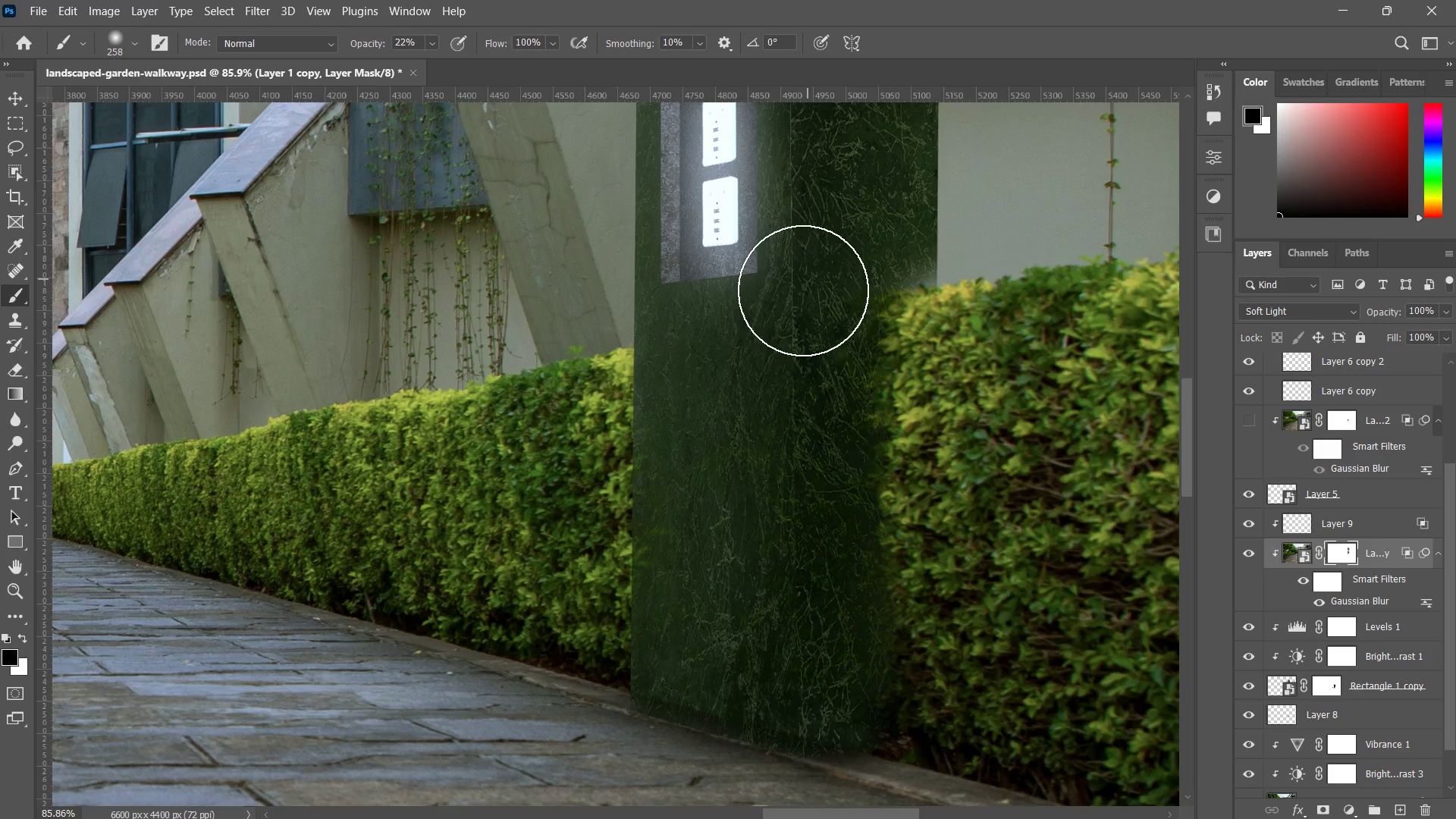 
left_click_drag(start_coordinate=[805, 285], to_coordinate=[781, 375])
 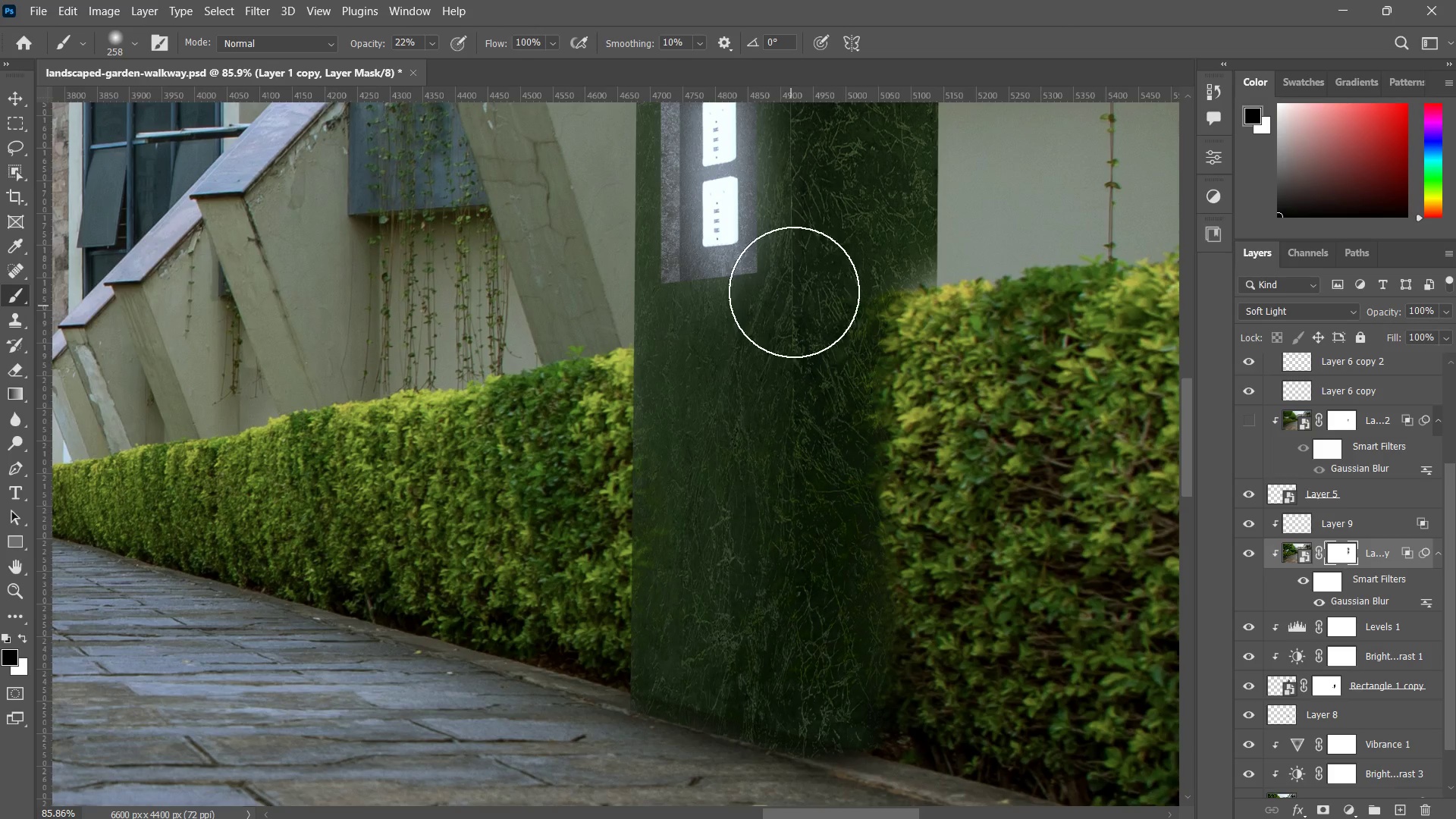 
left_click_drag(start_coordinate=[792, 311], to_coordinate=[767, 417])
 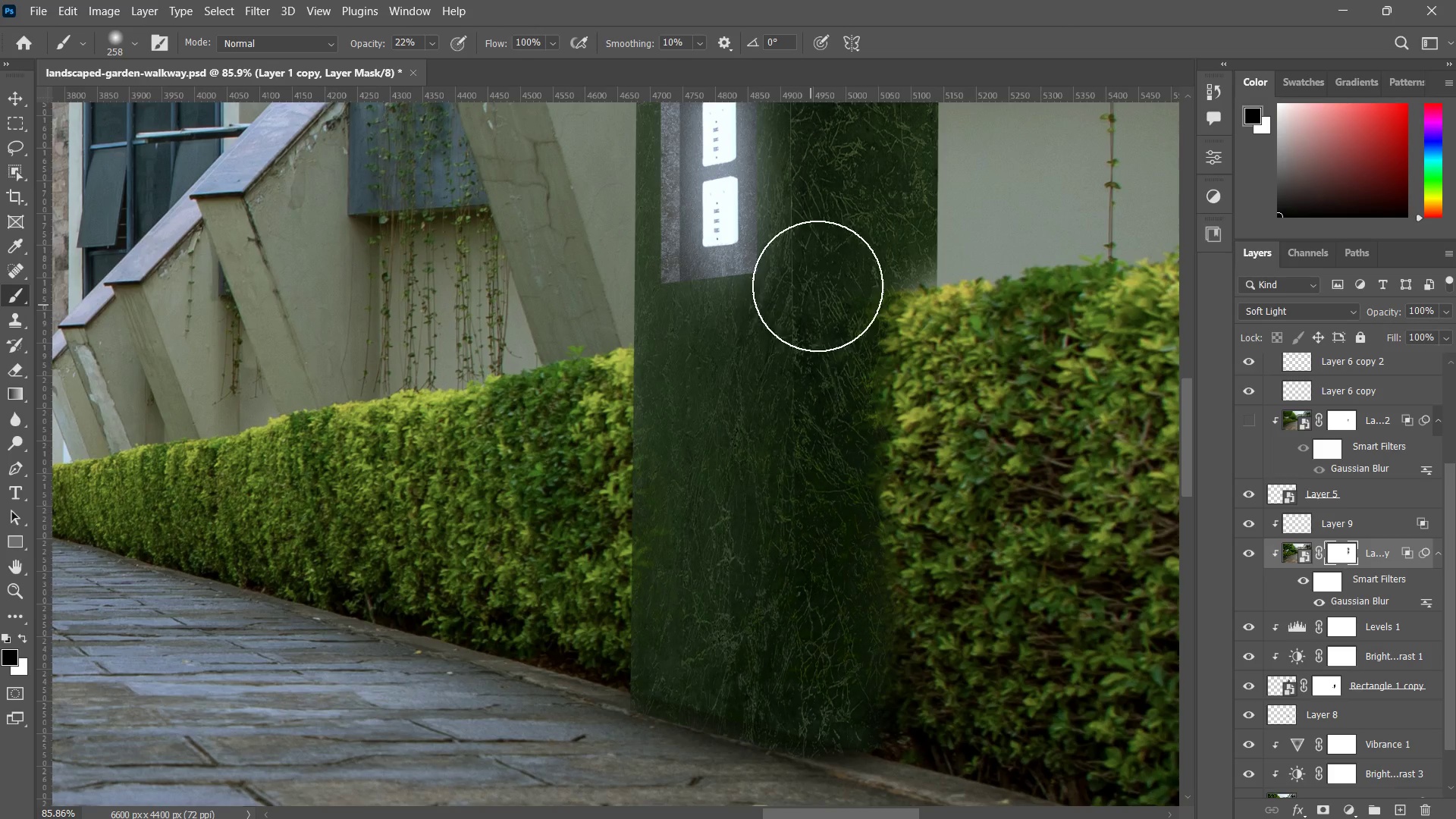 
left_click_drag(start_coordinate=[819, 279], to_coordinate=[793, 319])
 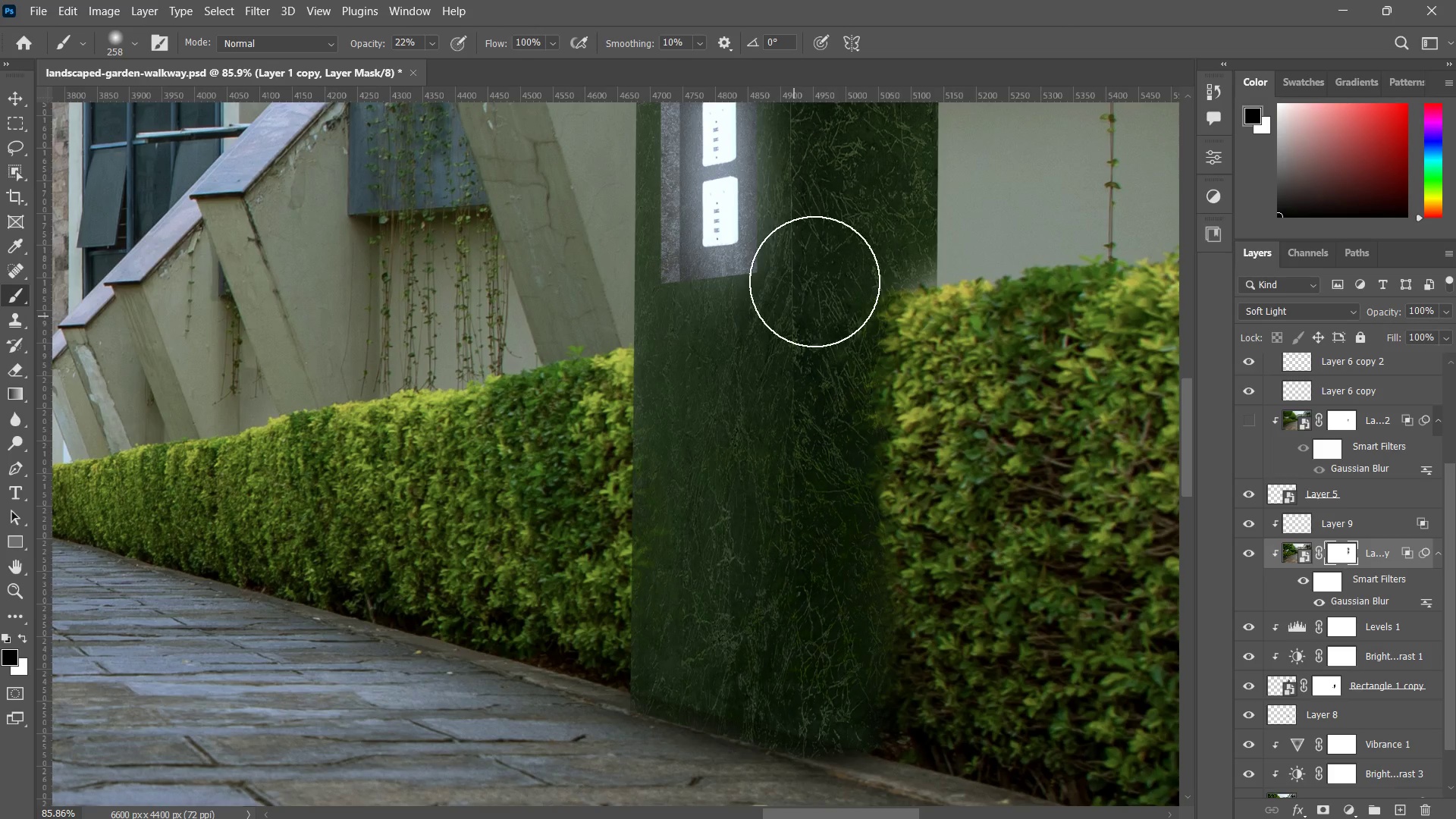 
left_click_drag(start_coordinate=[838, 247], to_coordinate=[813, 283])
 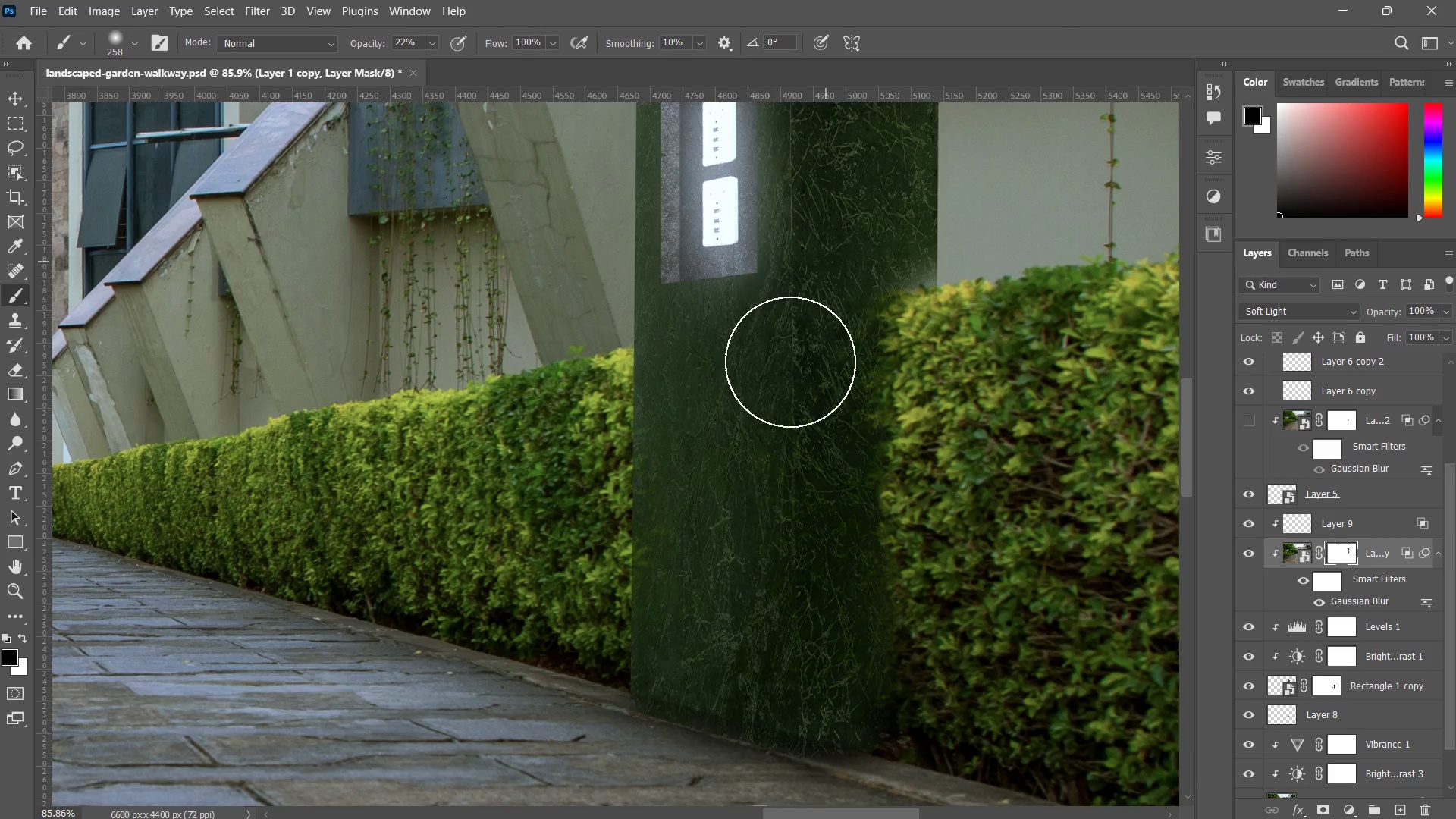 
left_click_drag(start_coordinate=[827, 257], to_coordinate=[804, 362])
 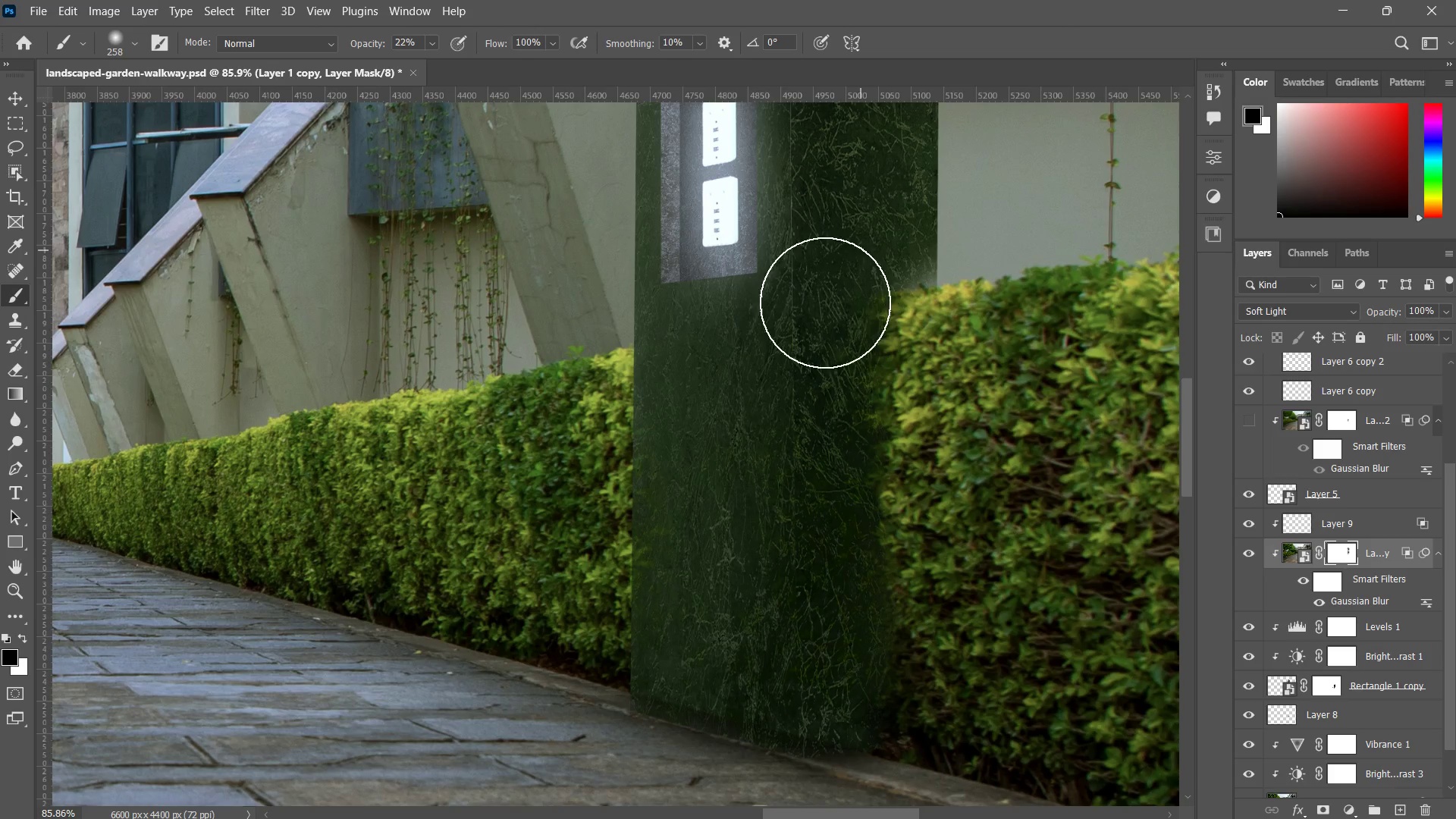 
left_click_drag(start_coordinate=[857, 254], to_coordinate=[764, 413])
 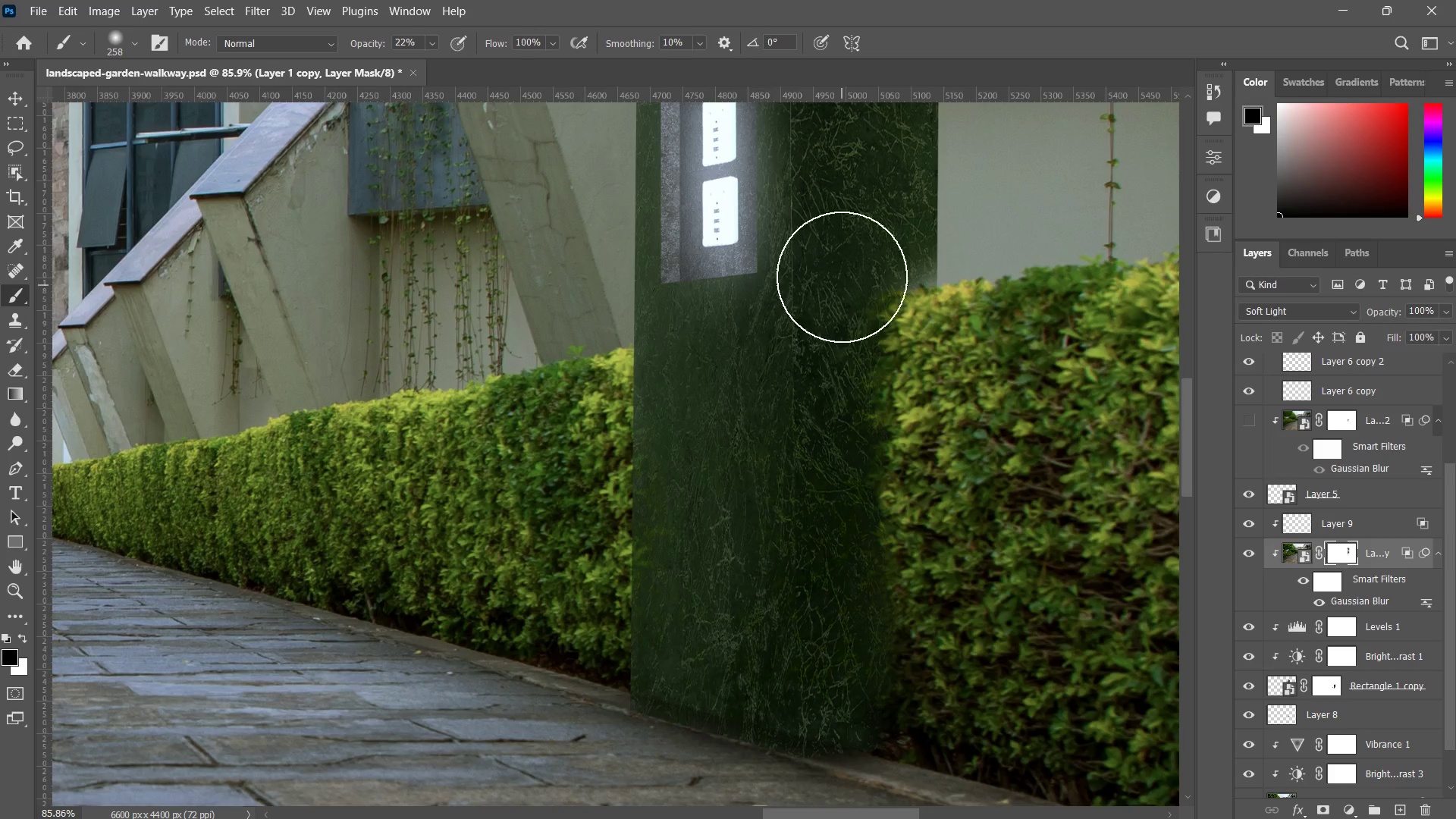 
left_click_drag(start_coordinate=[821, 314], to_coordinate=[767, 506])
 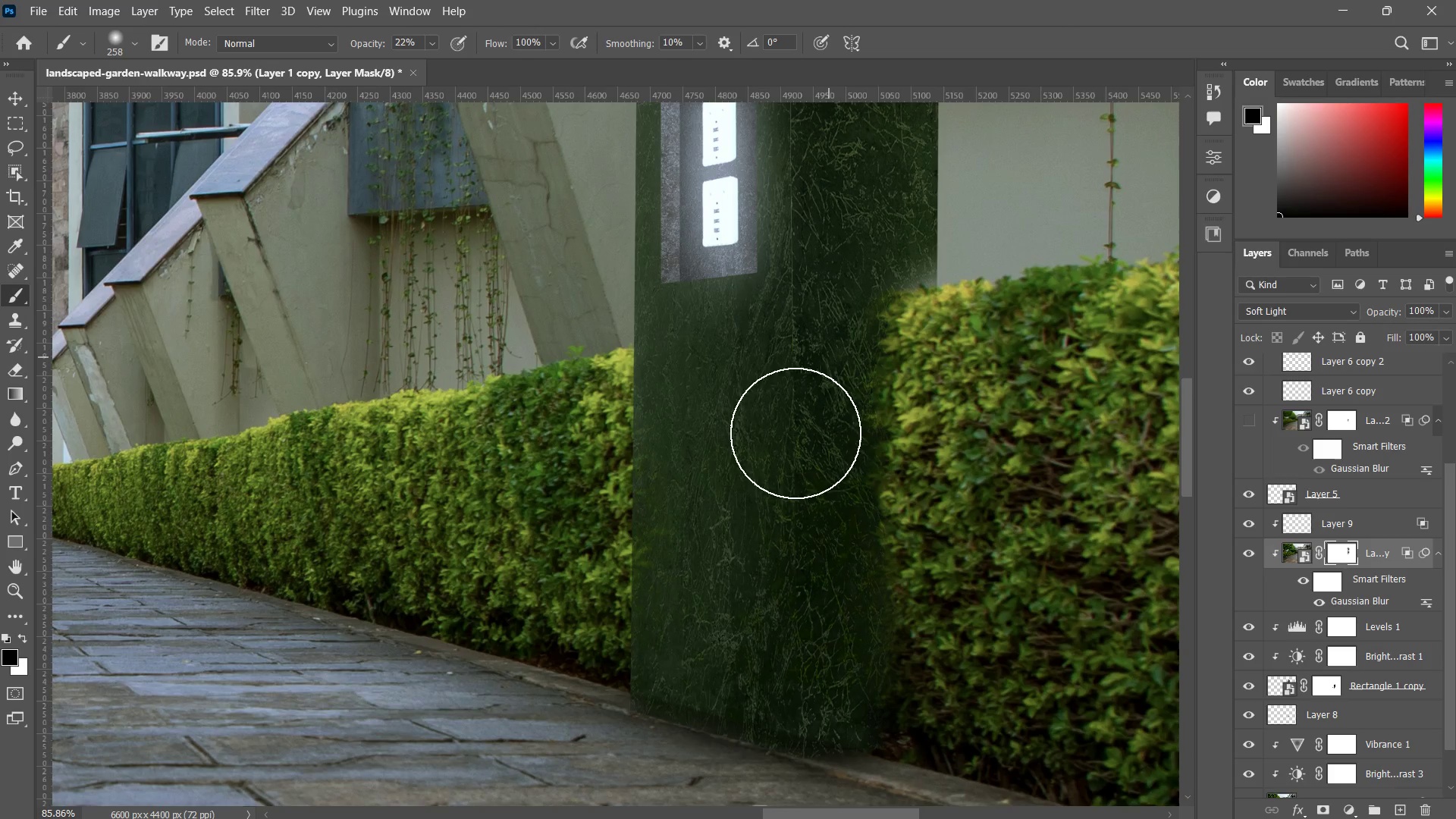 
left_click_drag(start_coordinate=[819, 344], to_coordinate=[754, 743])
 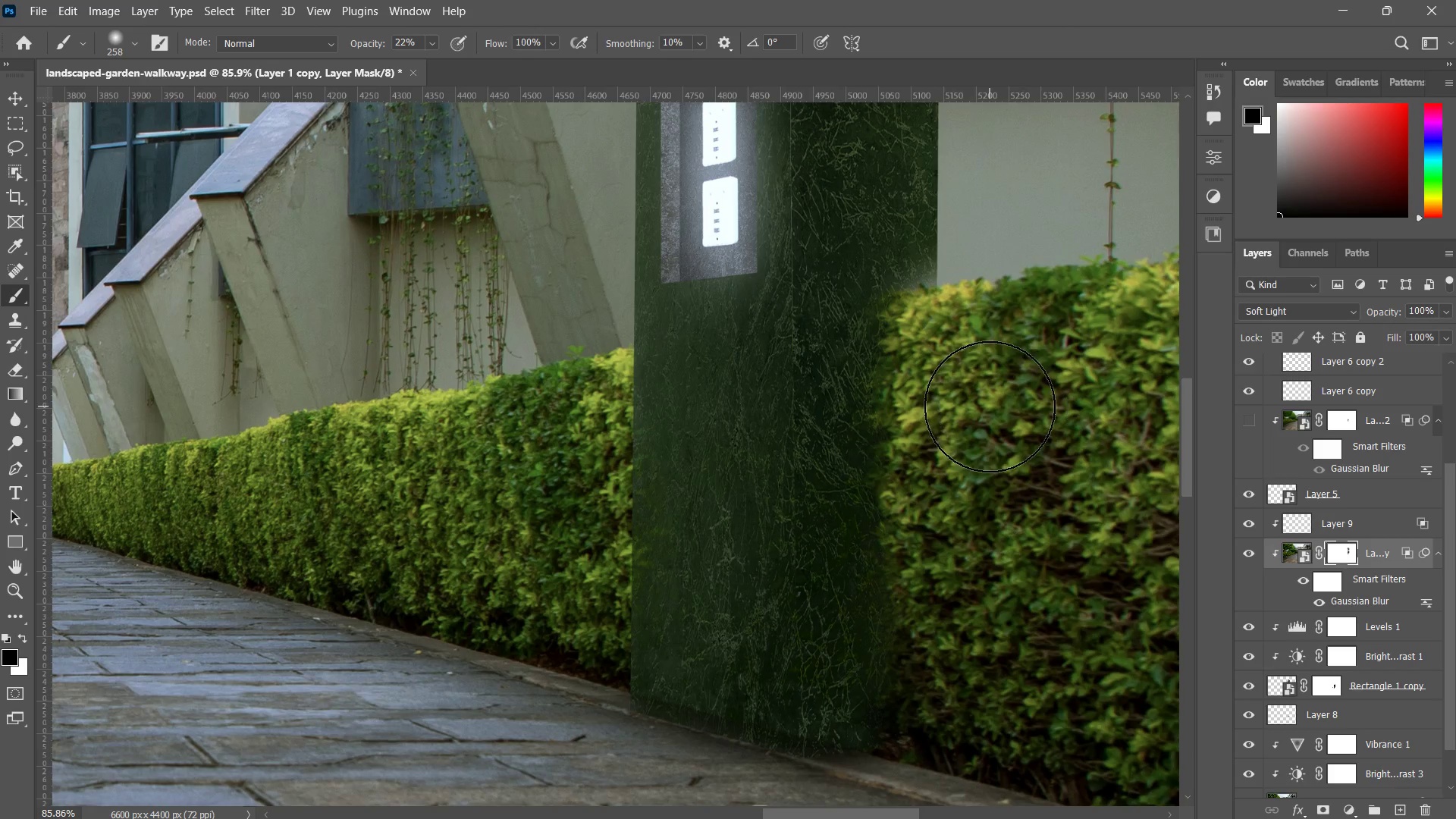 
type(xxz)
 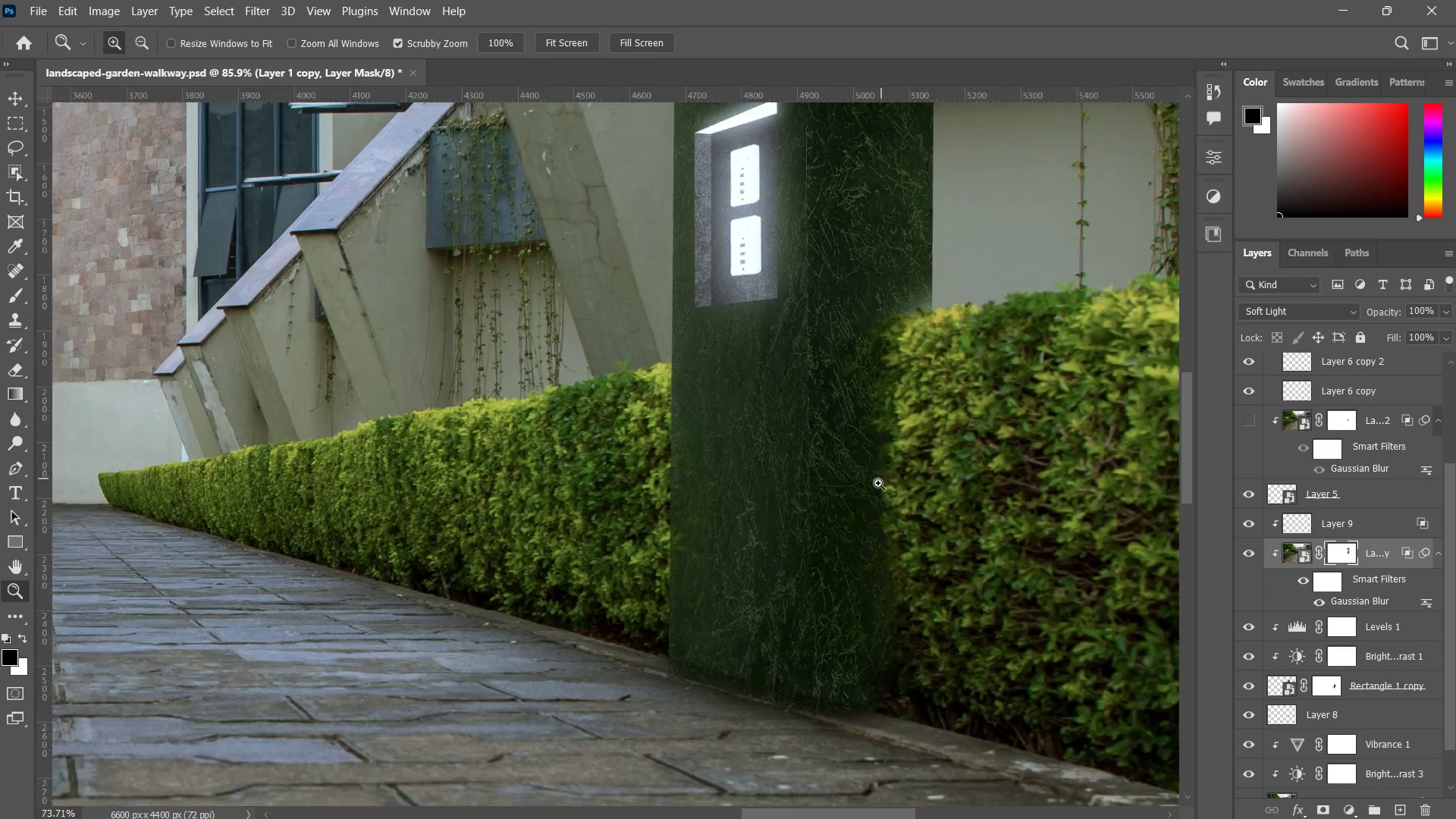 
left_click_drag(start_coordinate=[965, 312], to_coordinate=[962, 371])
 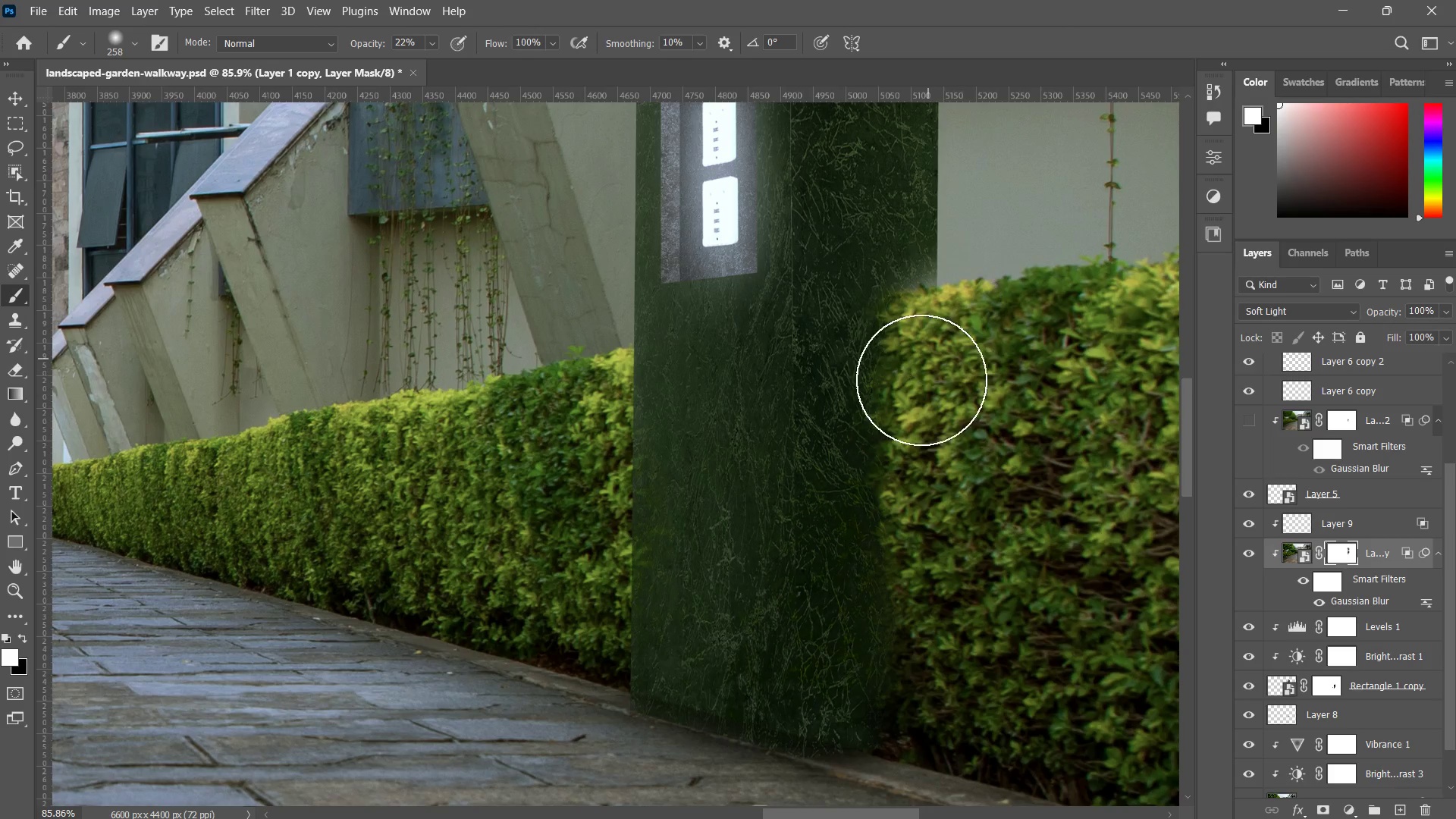 
left_click_drag(start_coordinate=[938, 317], to_coordinate=[919, 385])
 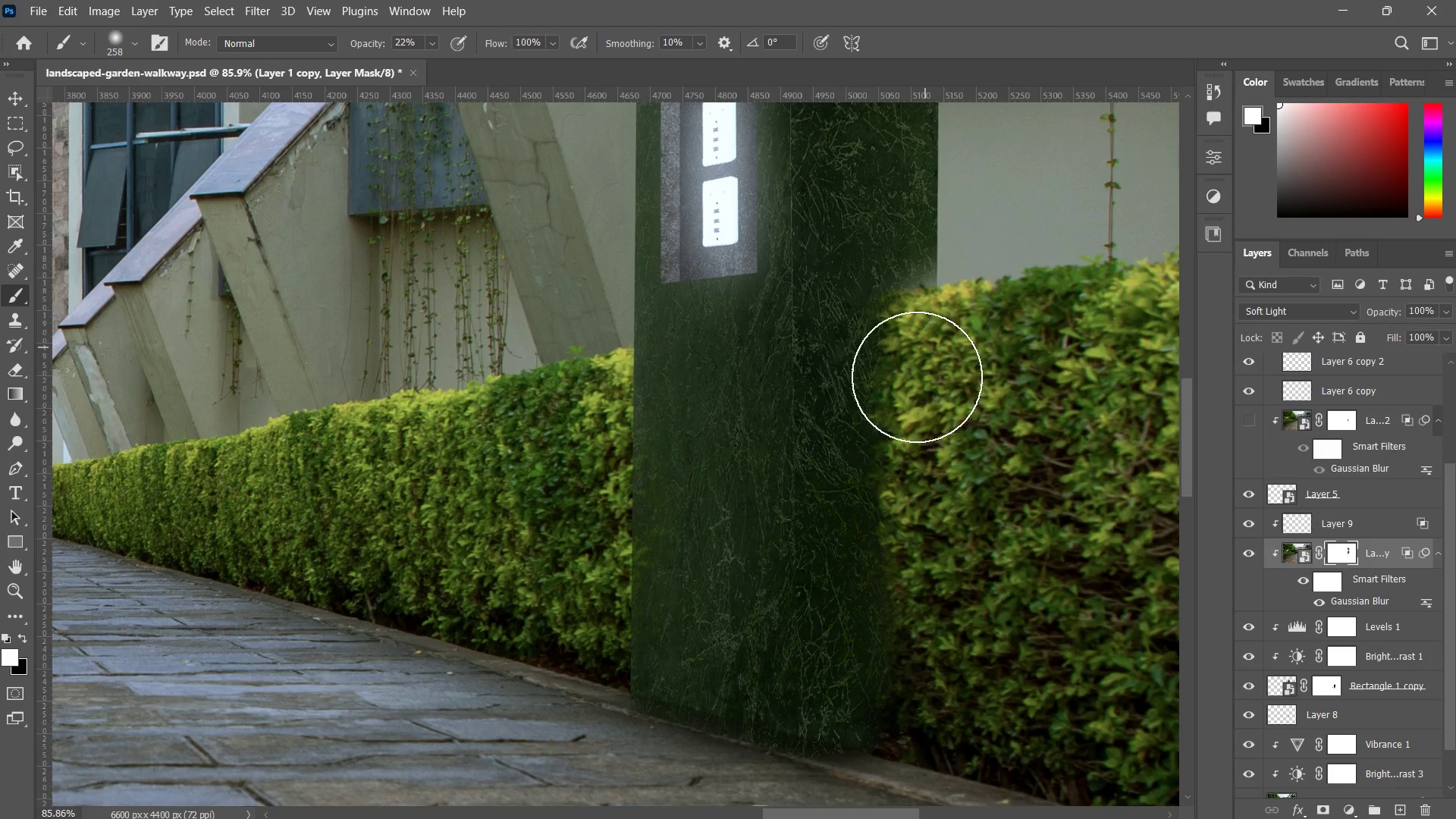 
left_click_drag(start_coordinate=[926, 339], to_coordinate=[912, 387])
 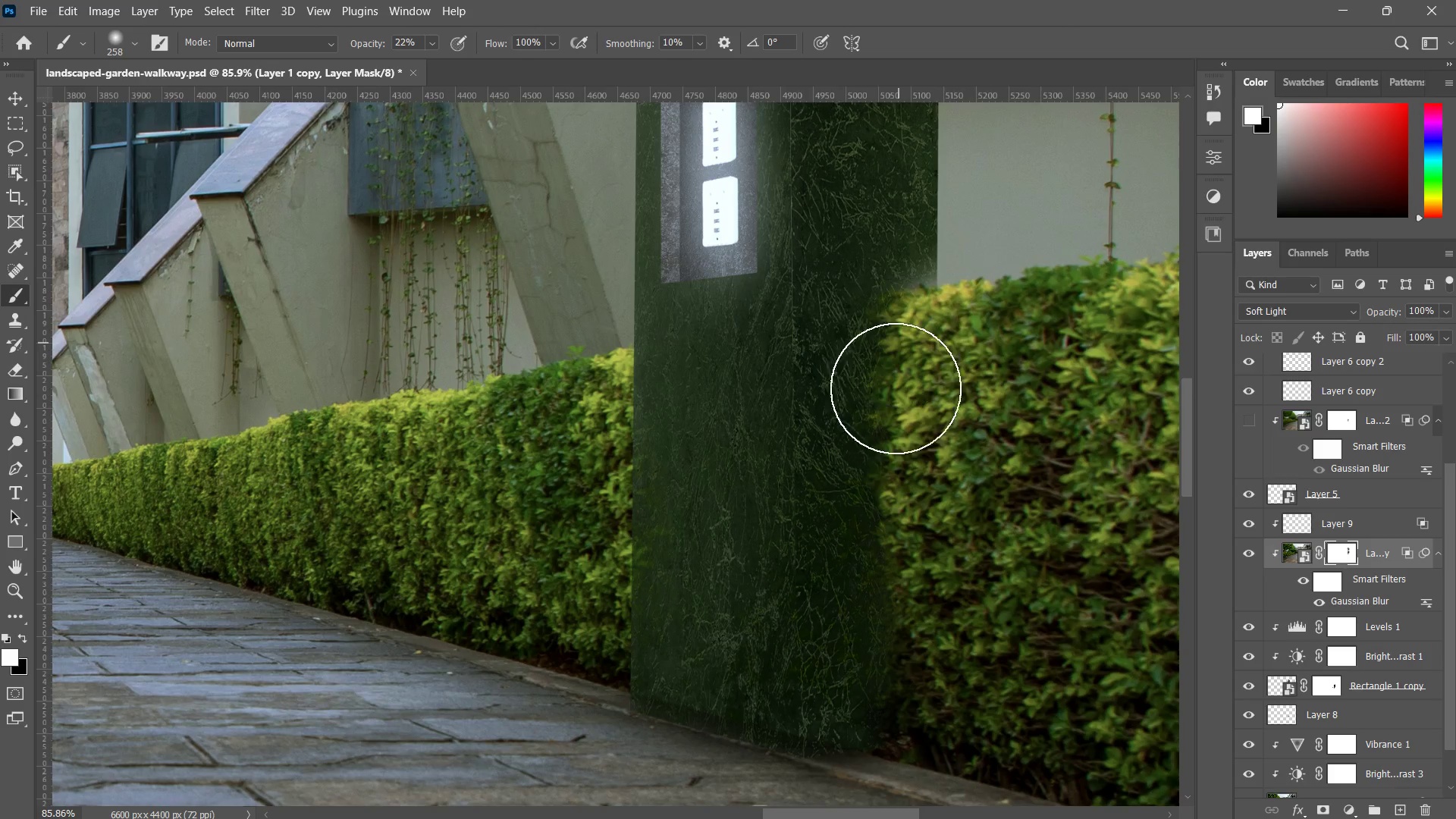 
left_click_drag(start_coordinate=[896, 342], to_coordinate=[904, 413])
 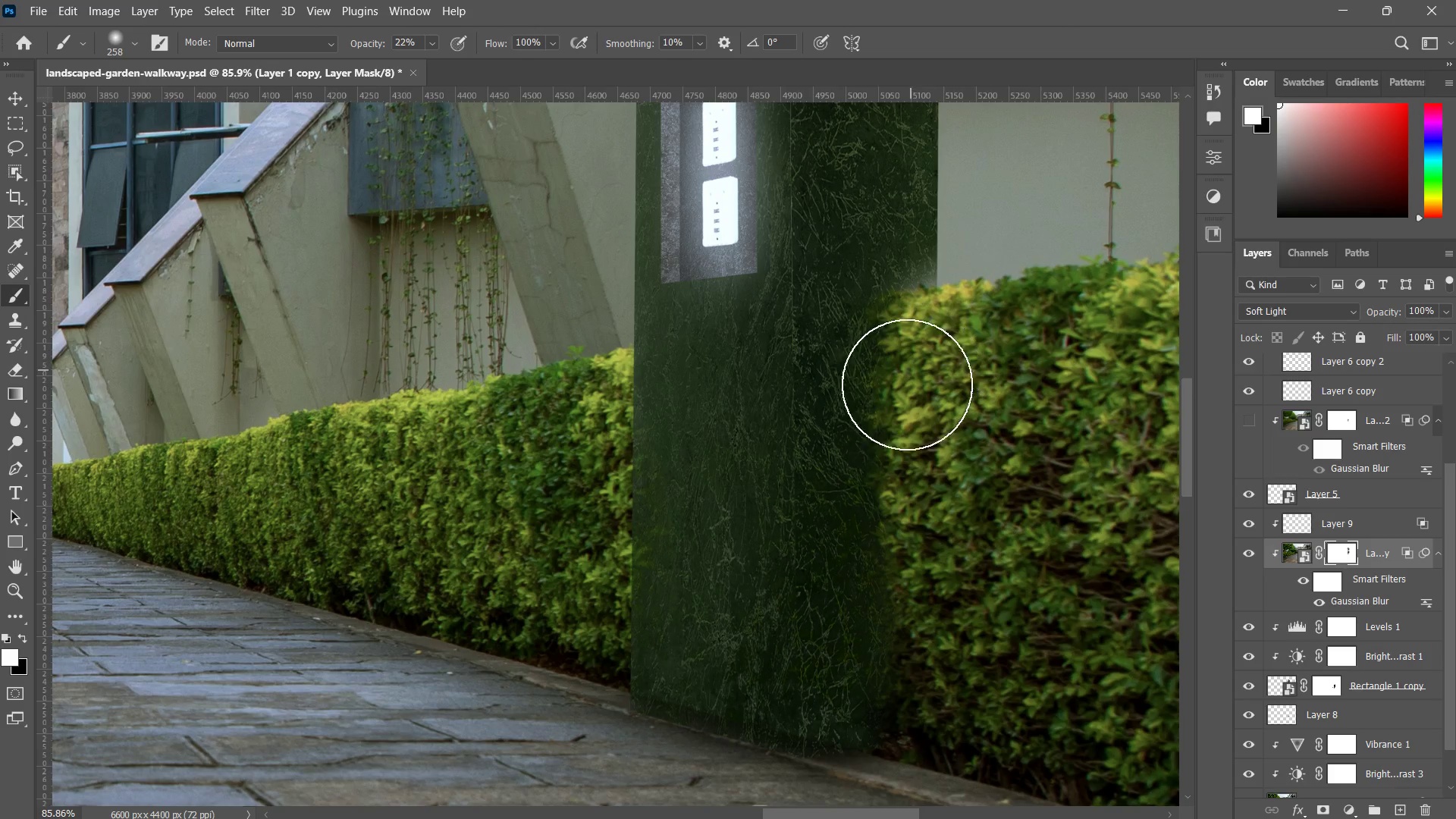 
left_click_drag(start_coordinate=[912, 367], to_coordinate=[906, 410])
 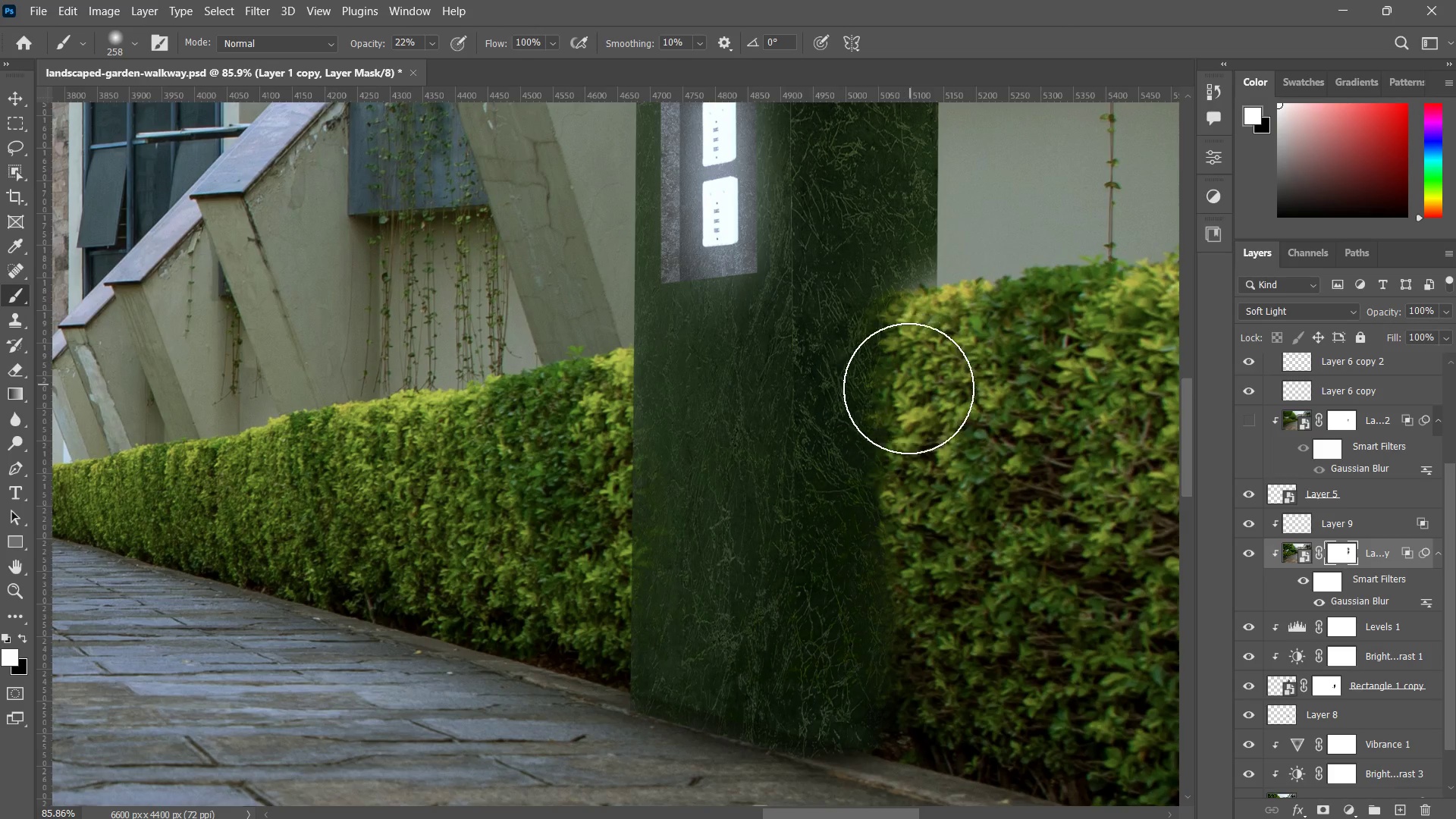 
left_click_drag(start_coordinate=[908, 376], to_coordinate=[908, 399])
 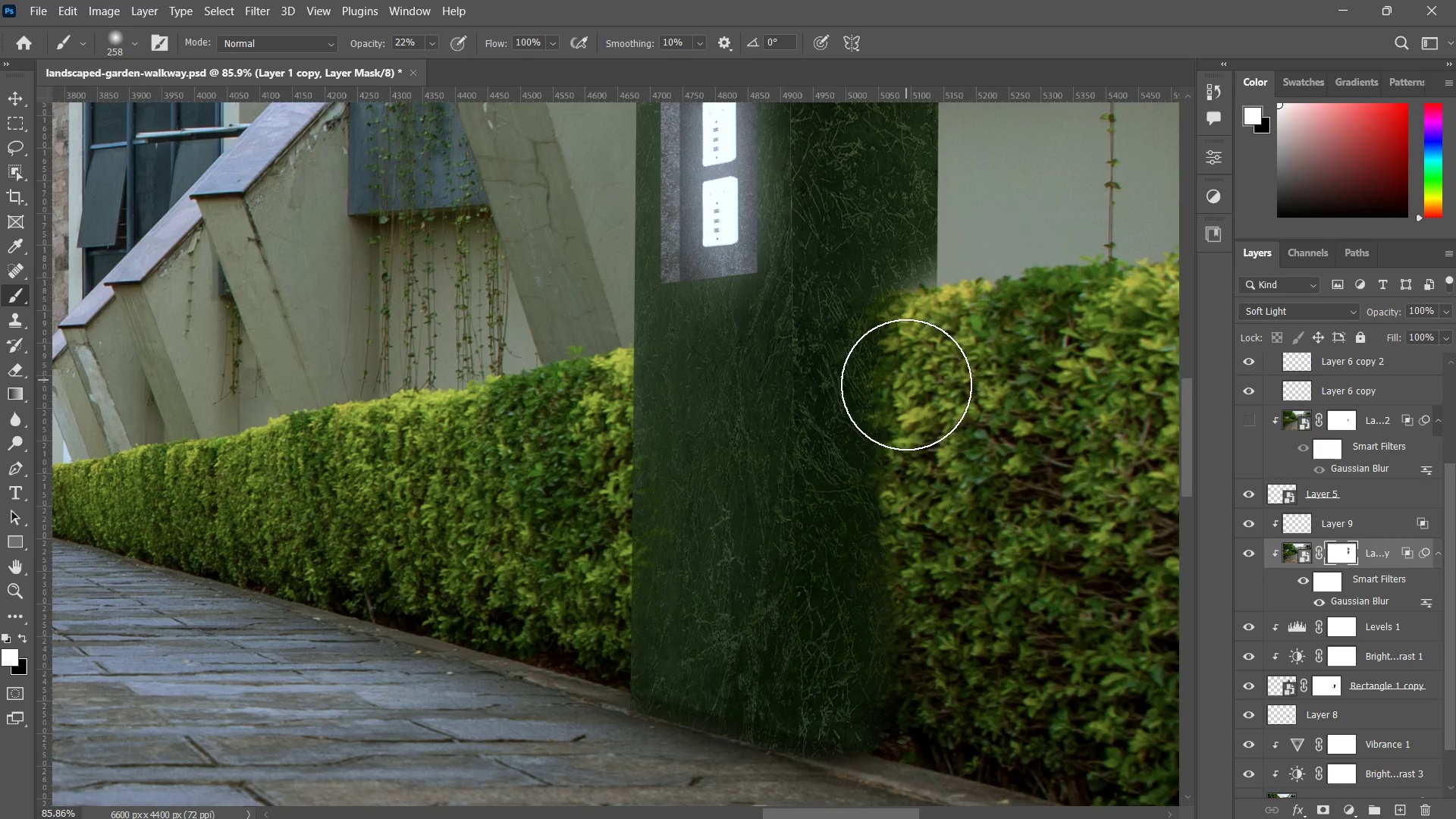 
left_click_drag(start_coordinate=[906, 380], to_coordinate=[906, 385])
 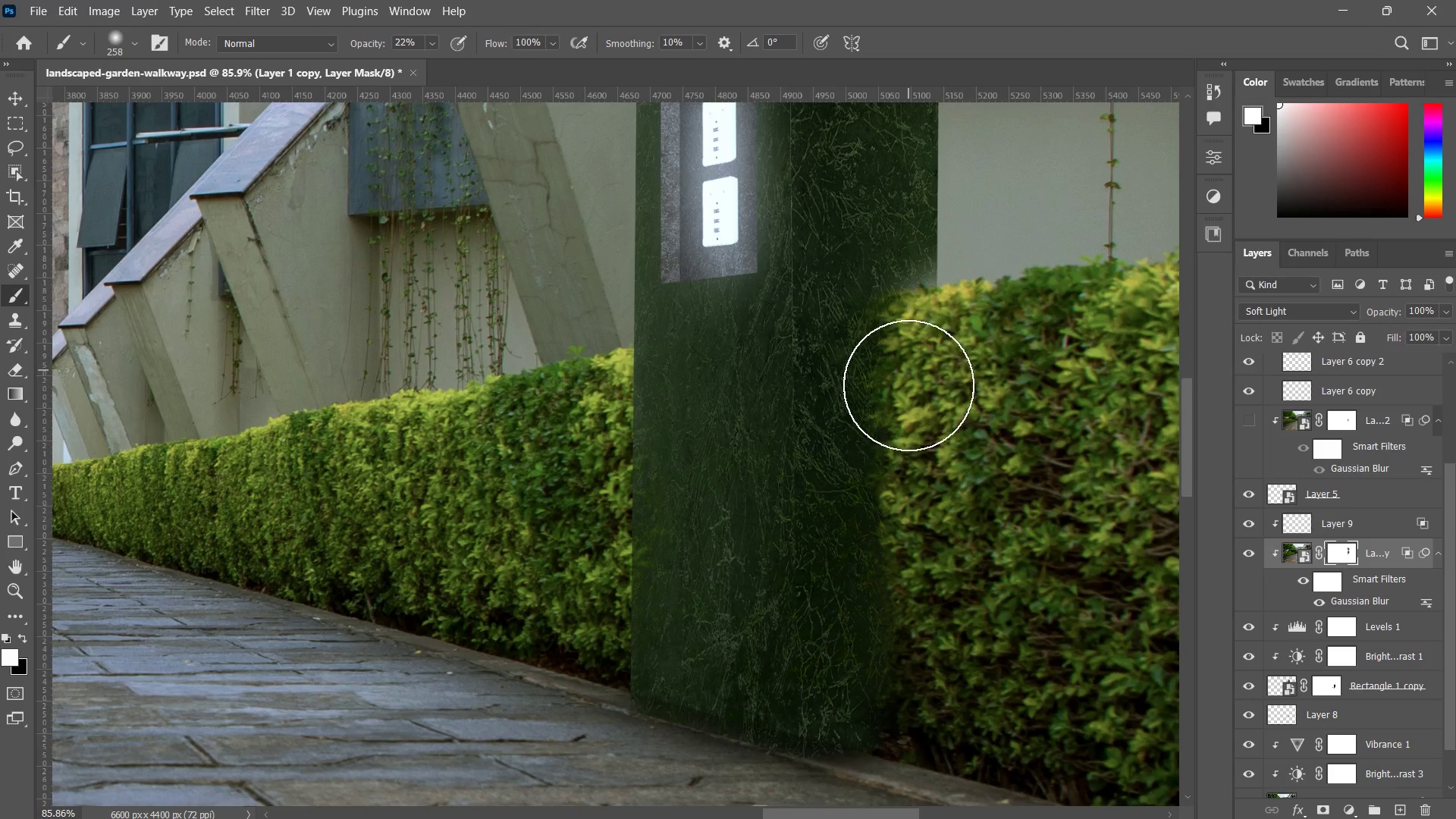 
left_click_drag(start_coordinate=[908, 373], to_coordinate=[908, 421])
 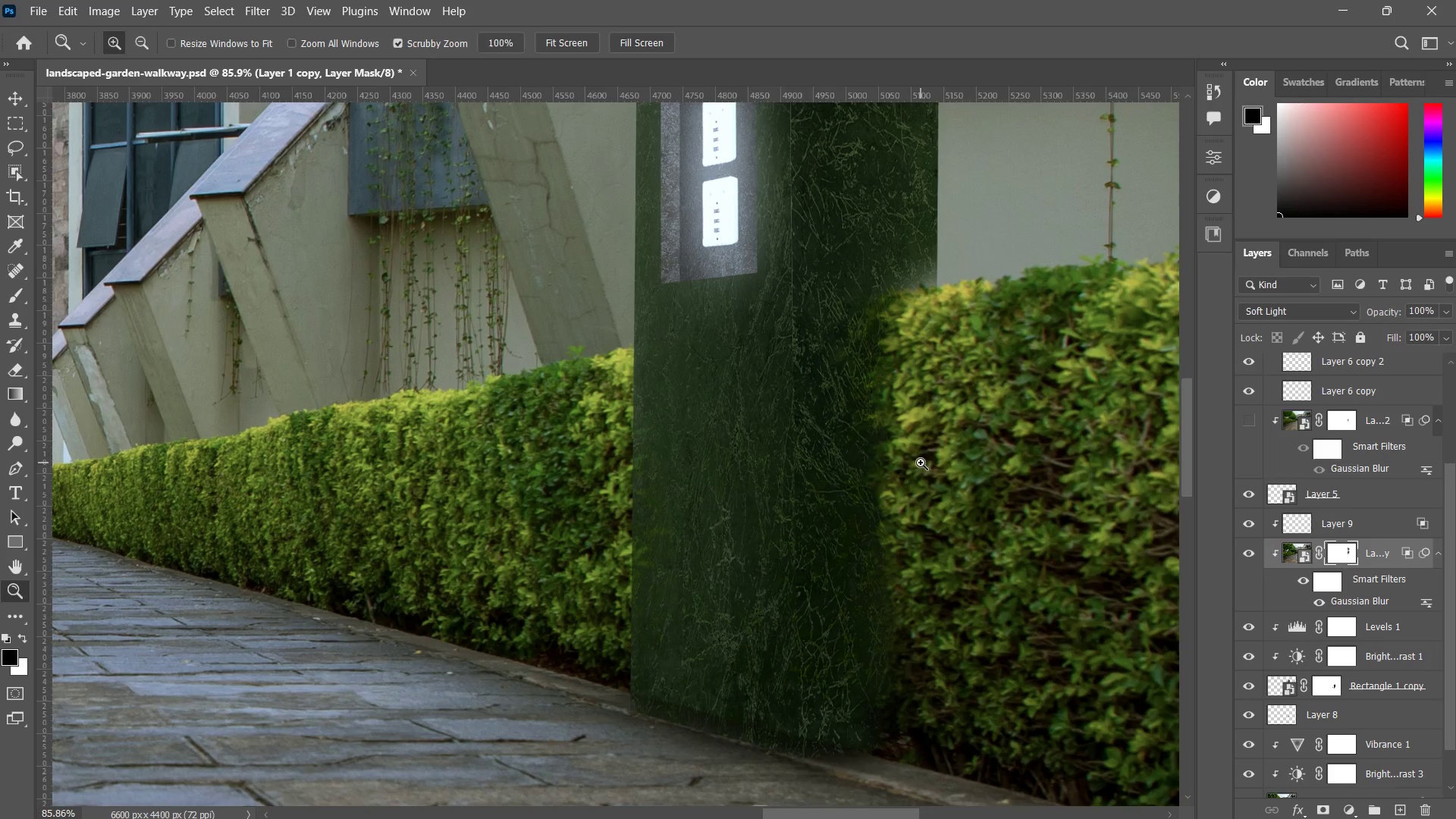 
left_click_drag(start_coordinate=[902, 455], to_coordinate=[796, 512])
 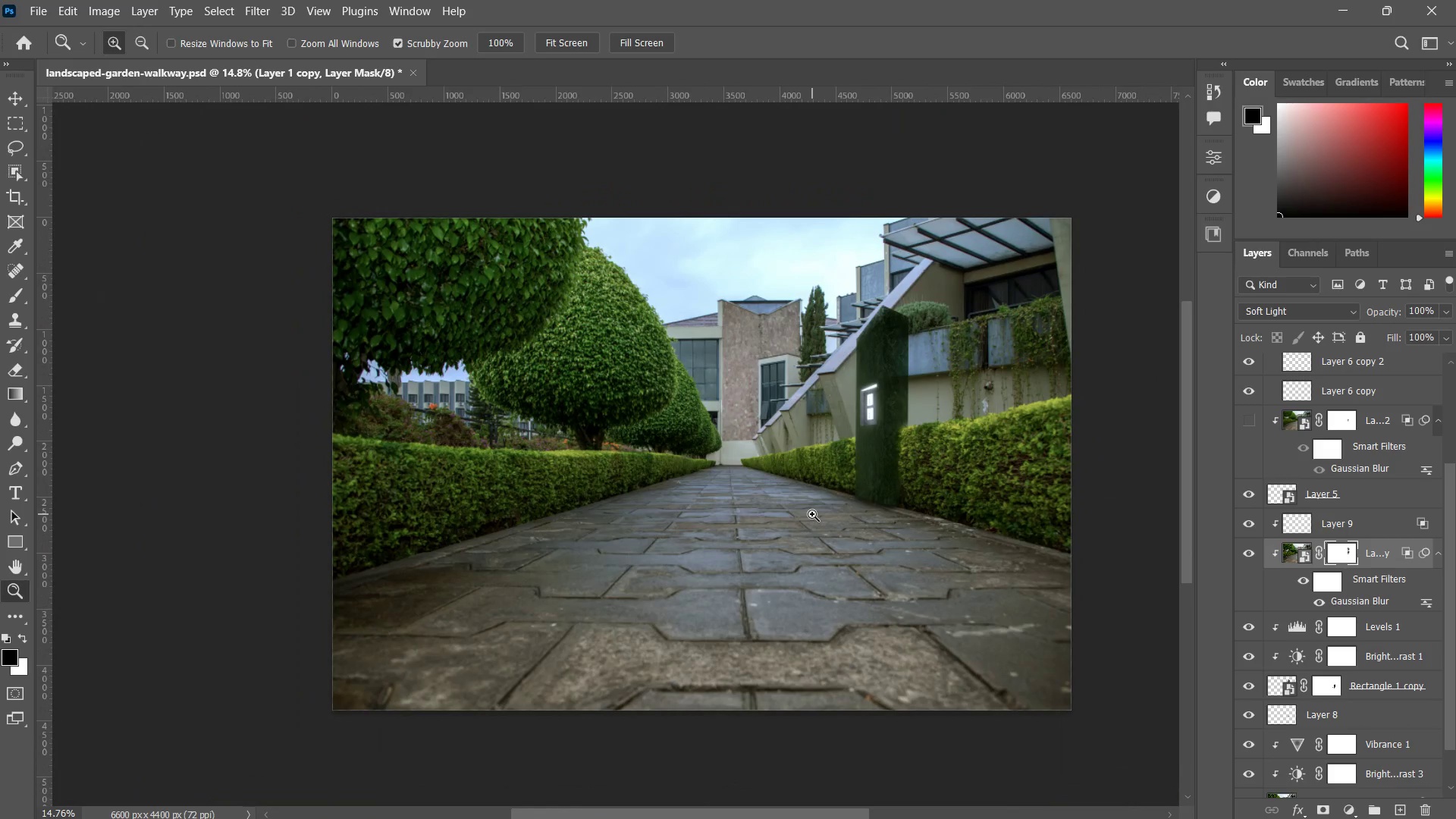 
key(Alt+Control+Shift+E)
 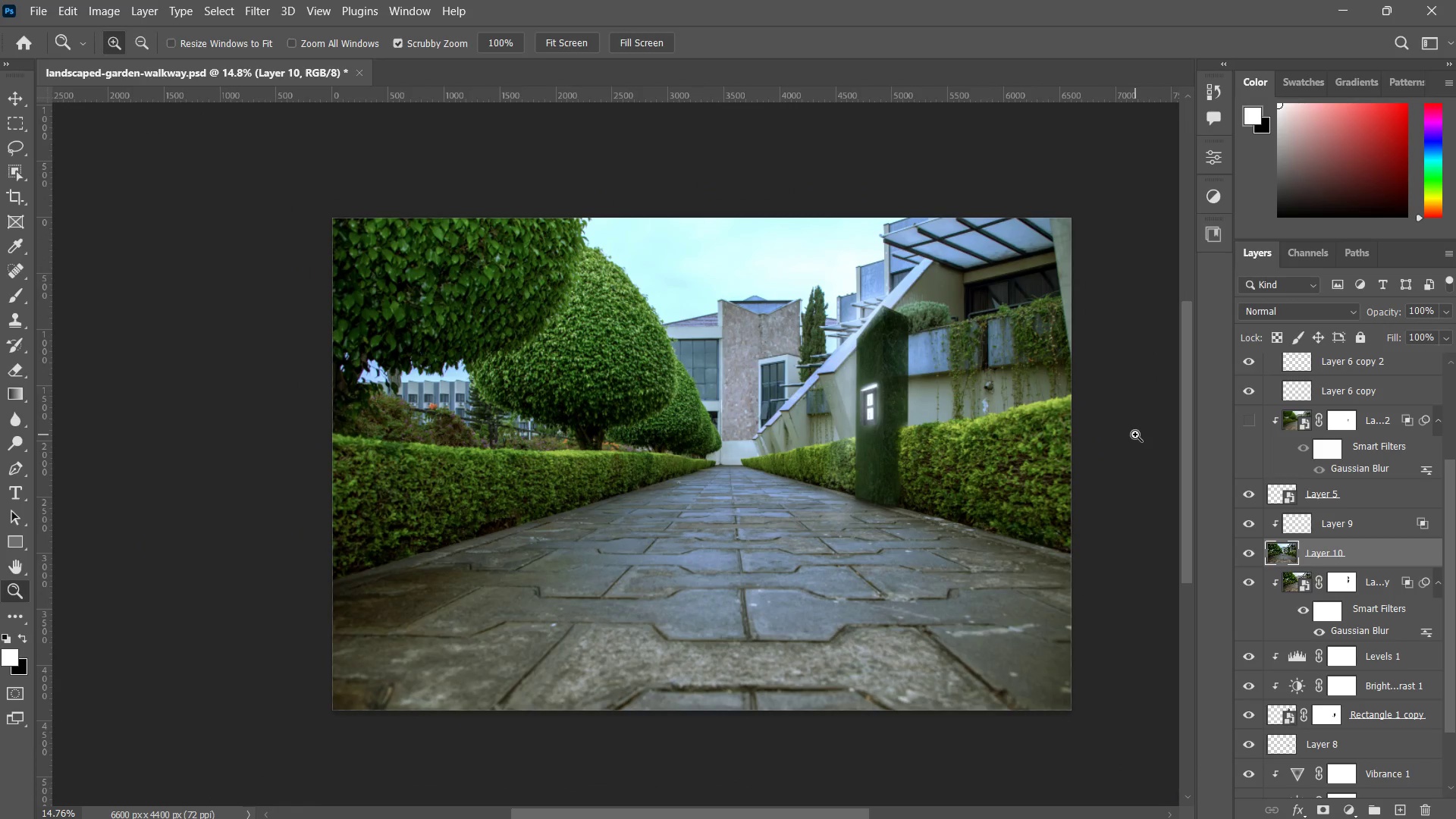 
key(Control+Z)
 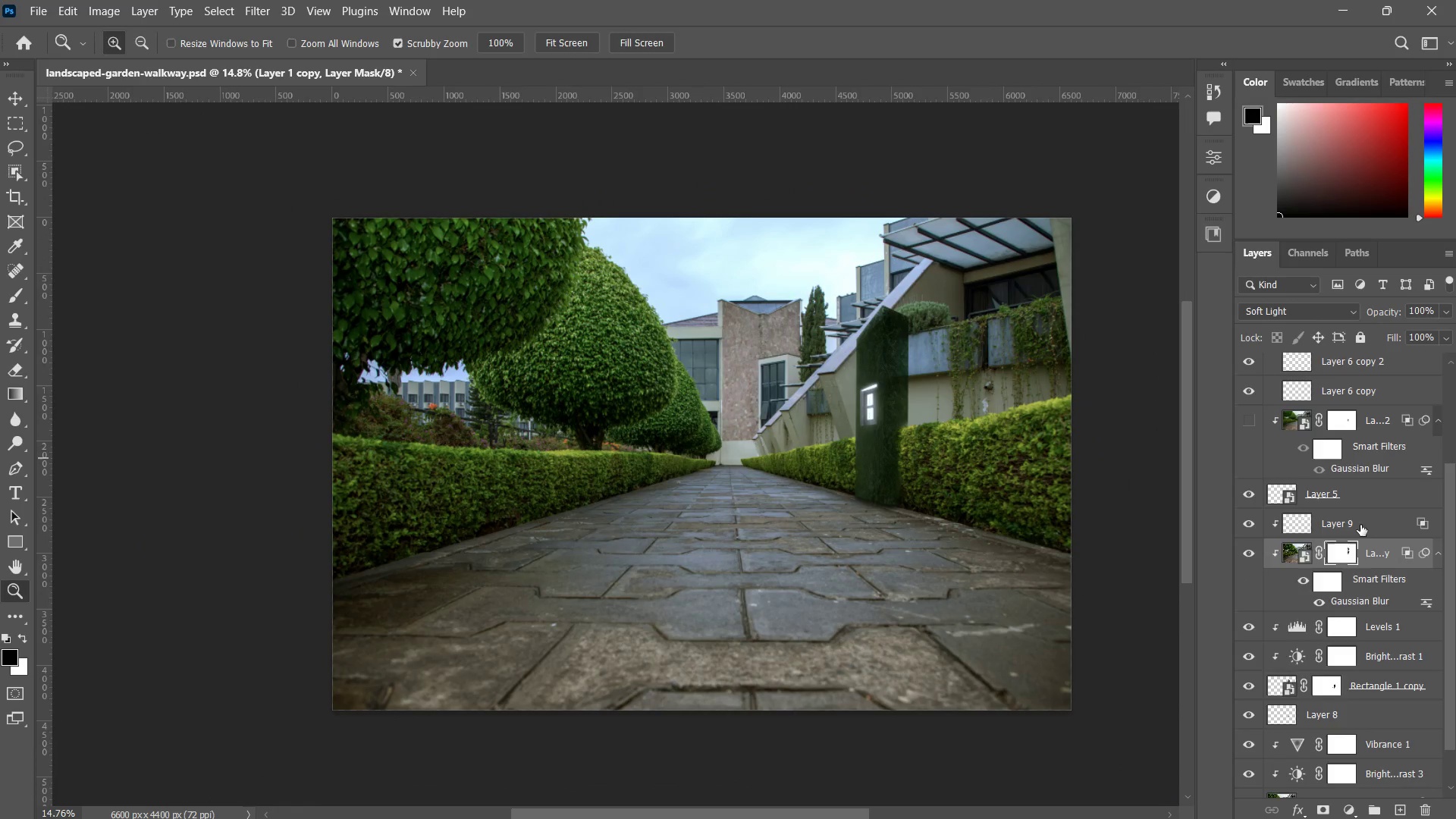 
left_click([1383, 364])
 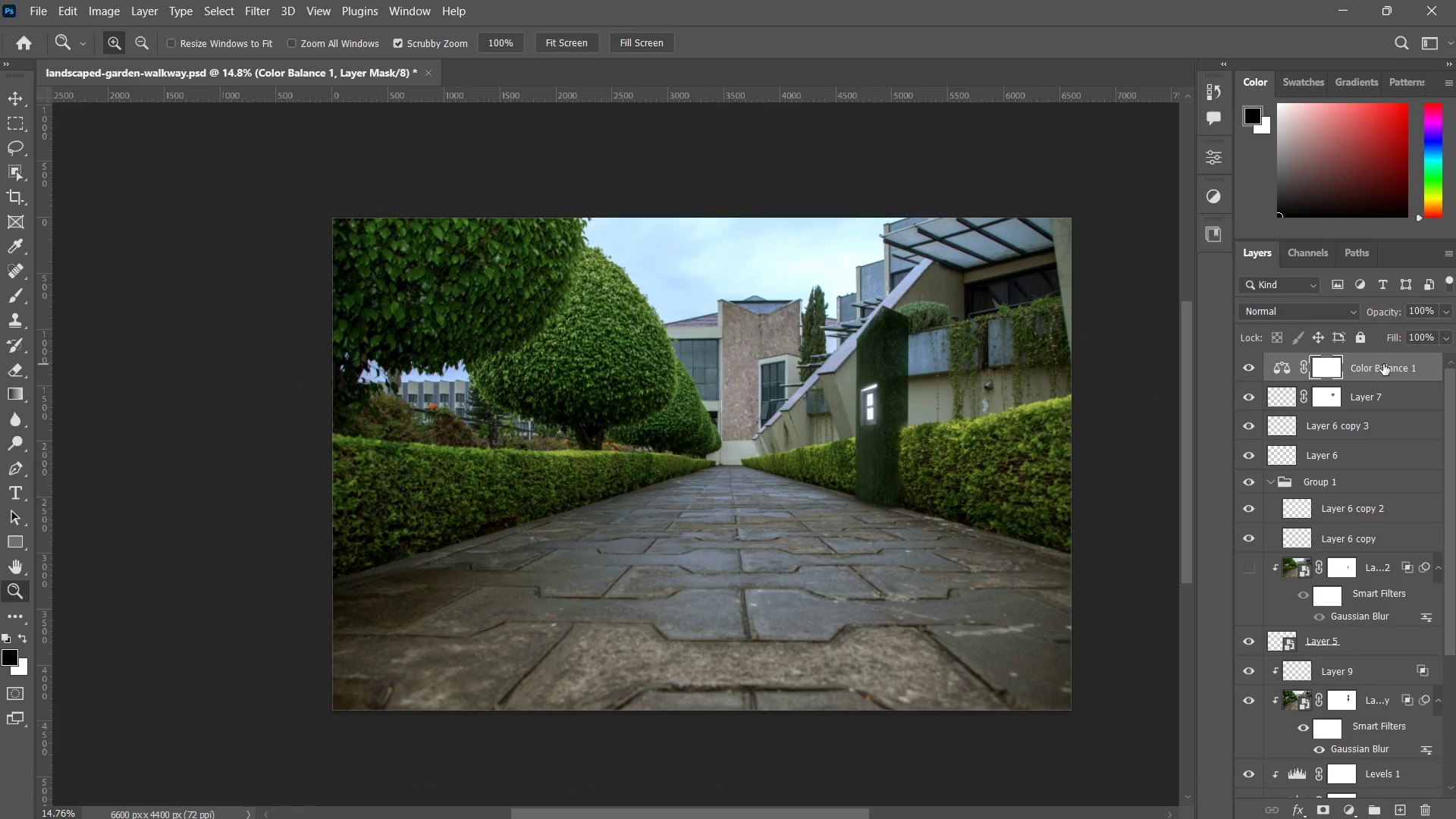 
scroll: coordinate [1352, 425], scroll_direction: up, amount: 12.0
 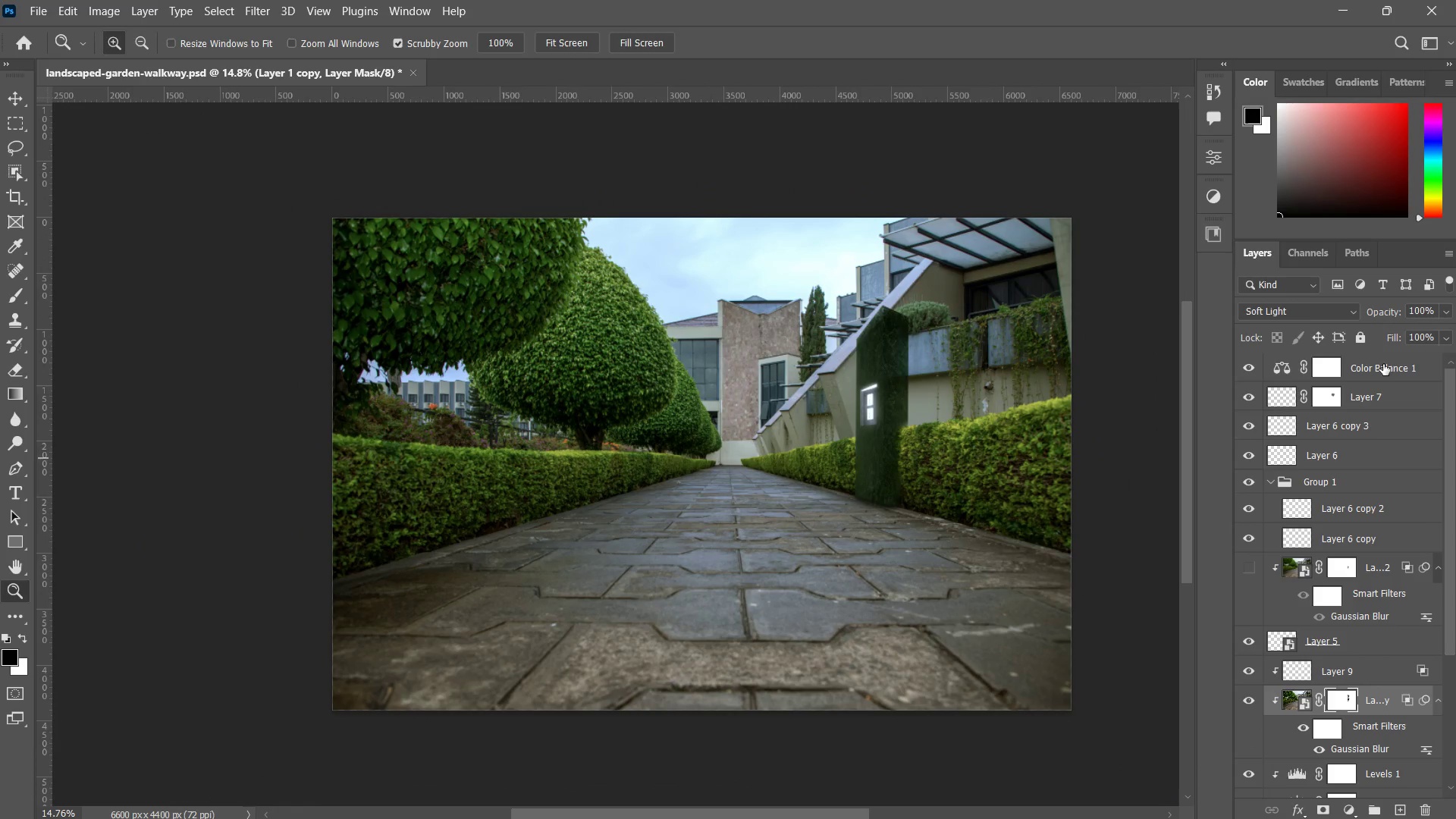 
key(Alt+Control+Shift+E)
 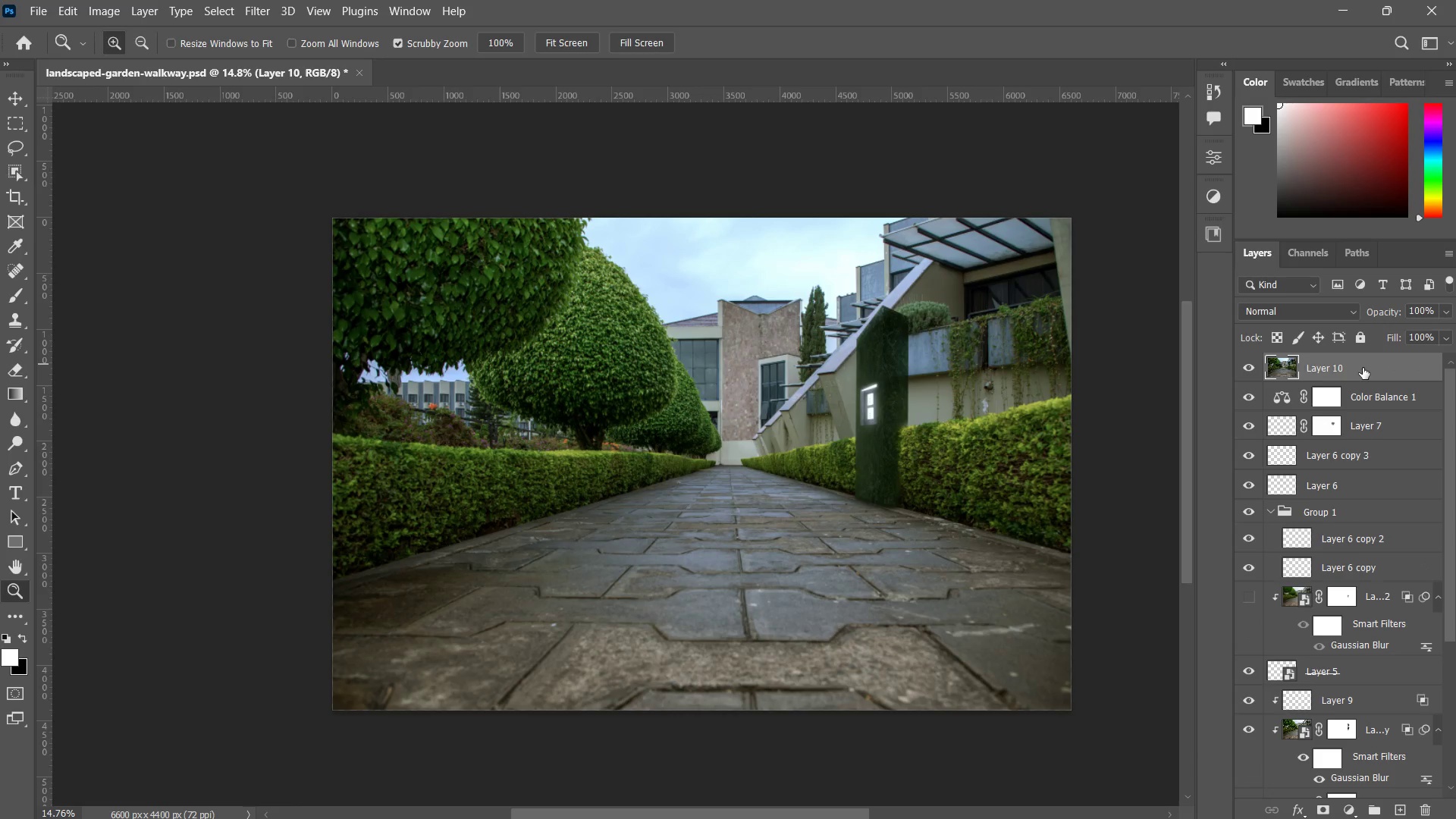 
left_click([1372, 400])
 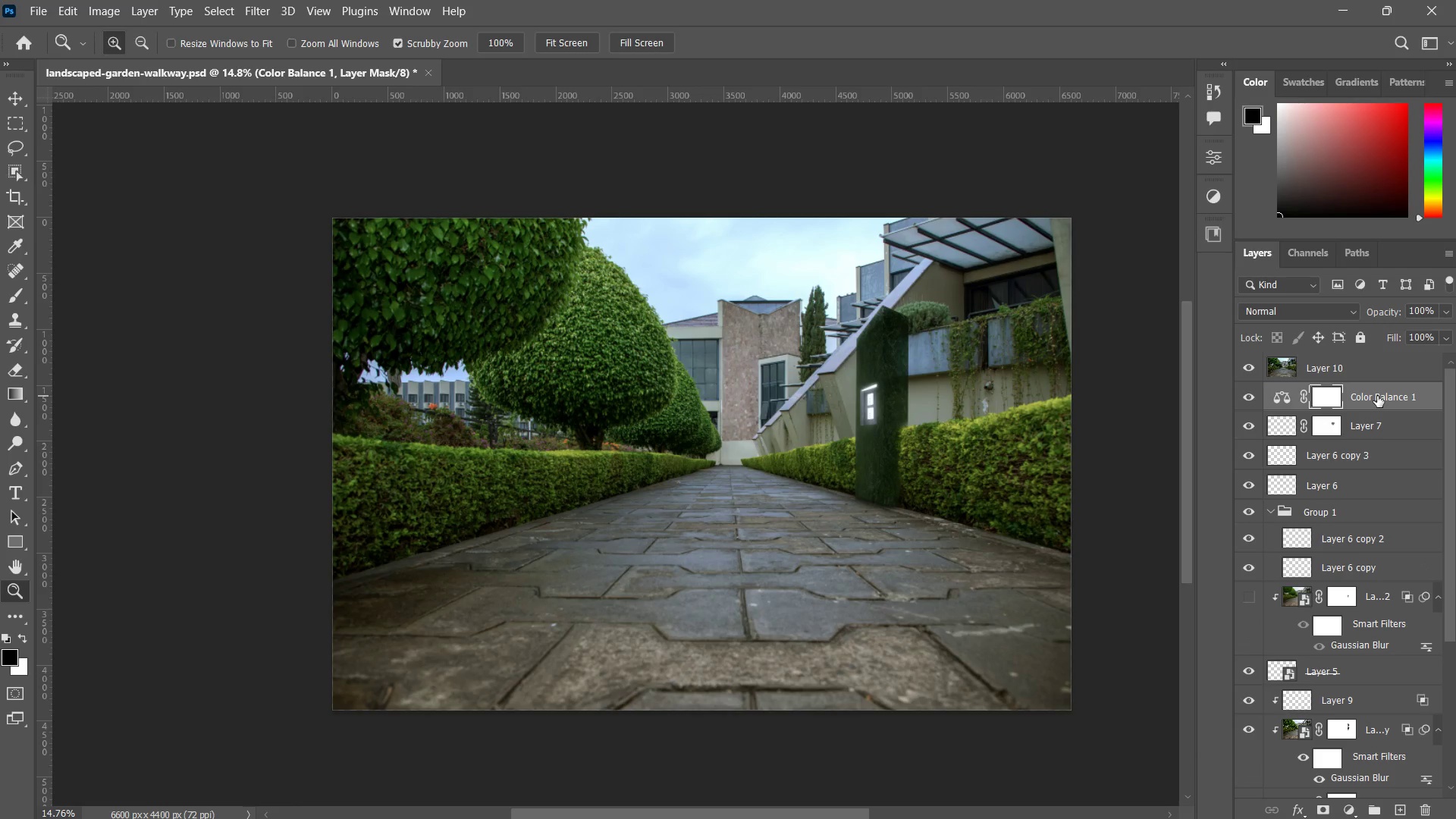 
scroll: coordinate [1401, 703], scroll_direction: down, amount: 19.0
 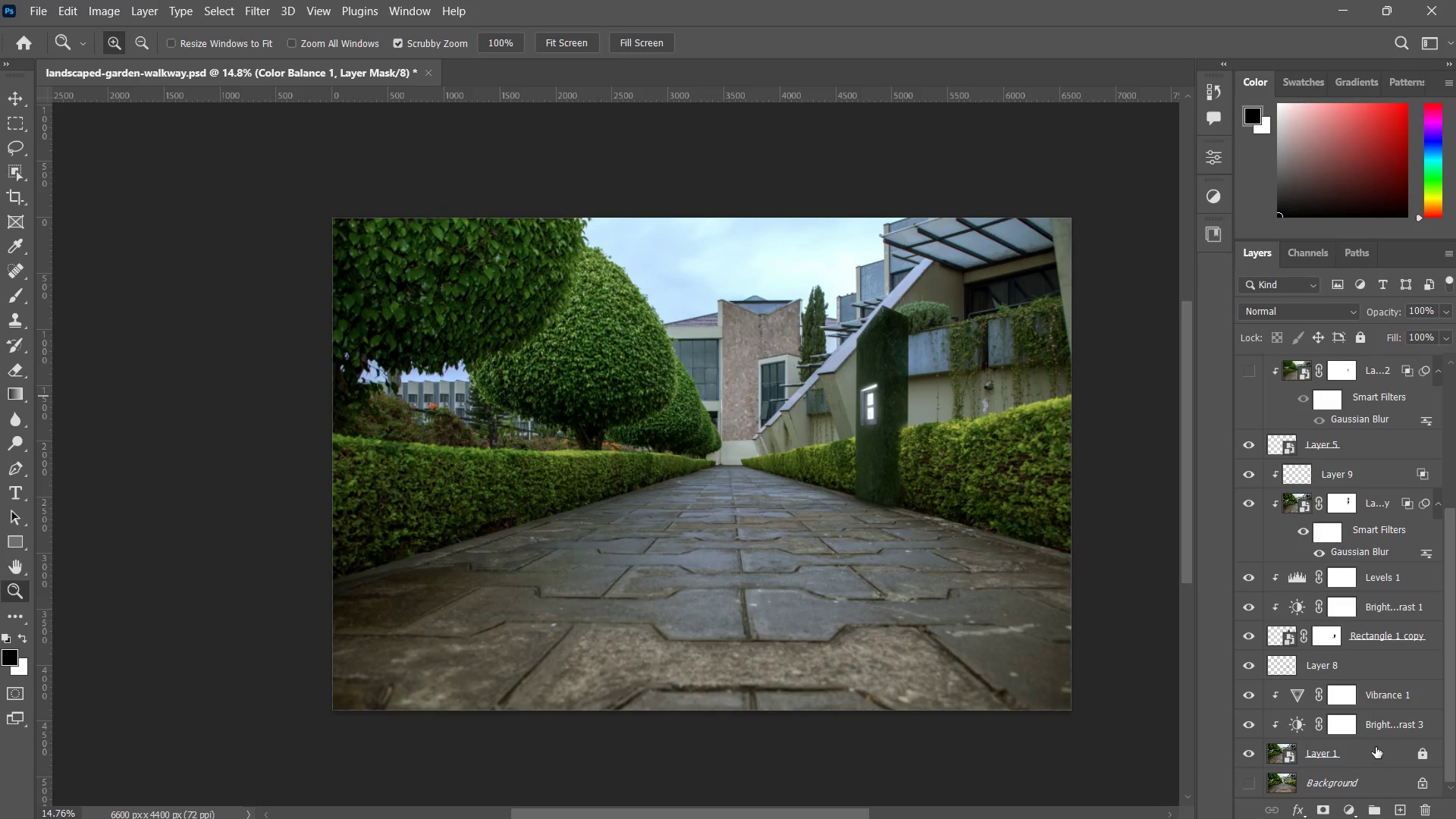 
hold_key(key=ShiftLeft, duration=1.05)
left_click([1360, 752])
 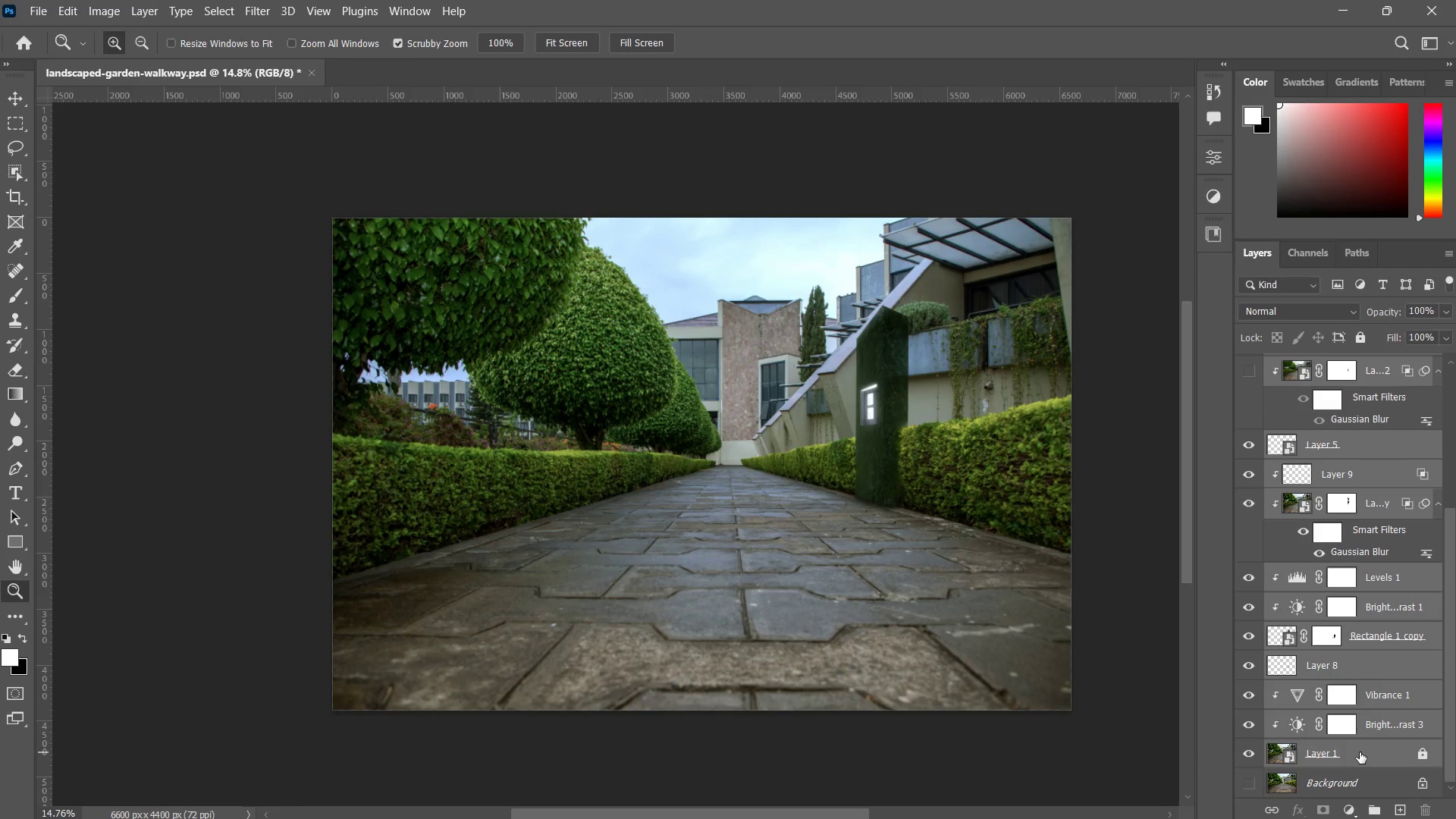 
key(Control+G)
 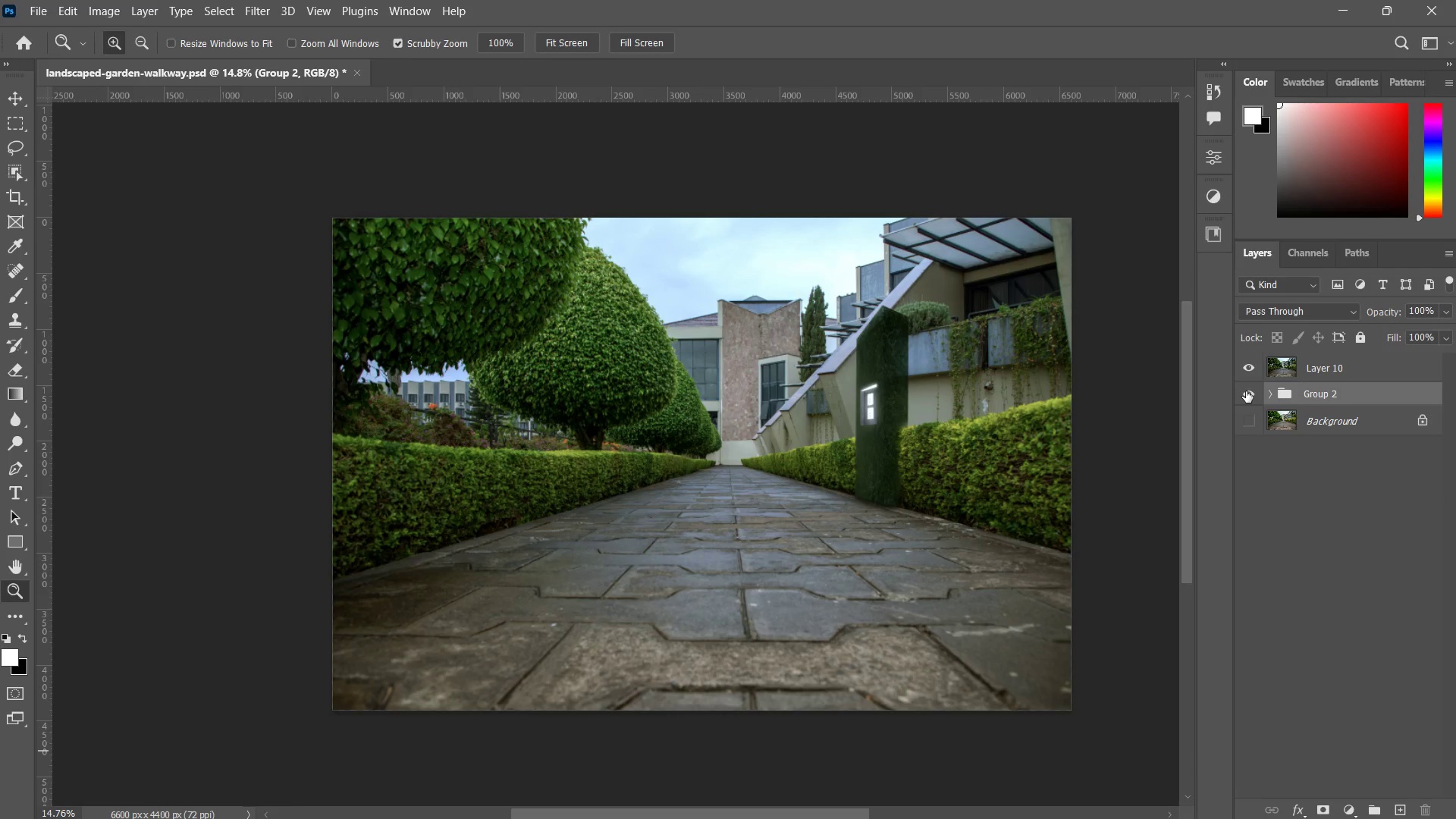 
left_click([1246, 416])
 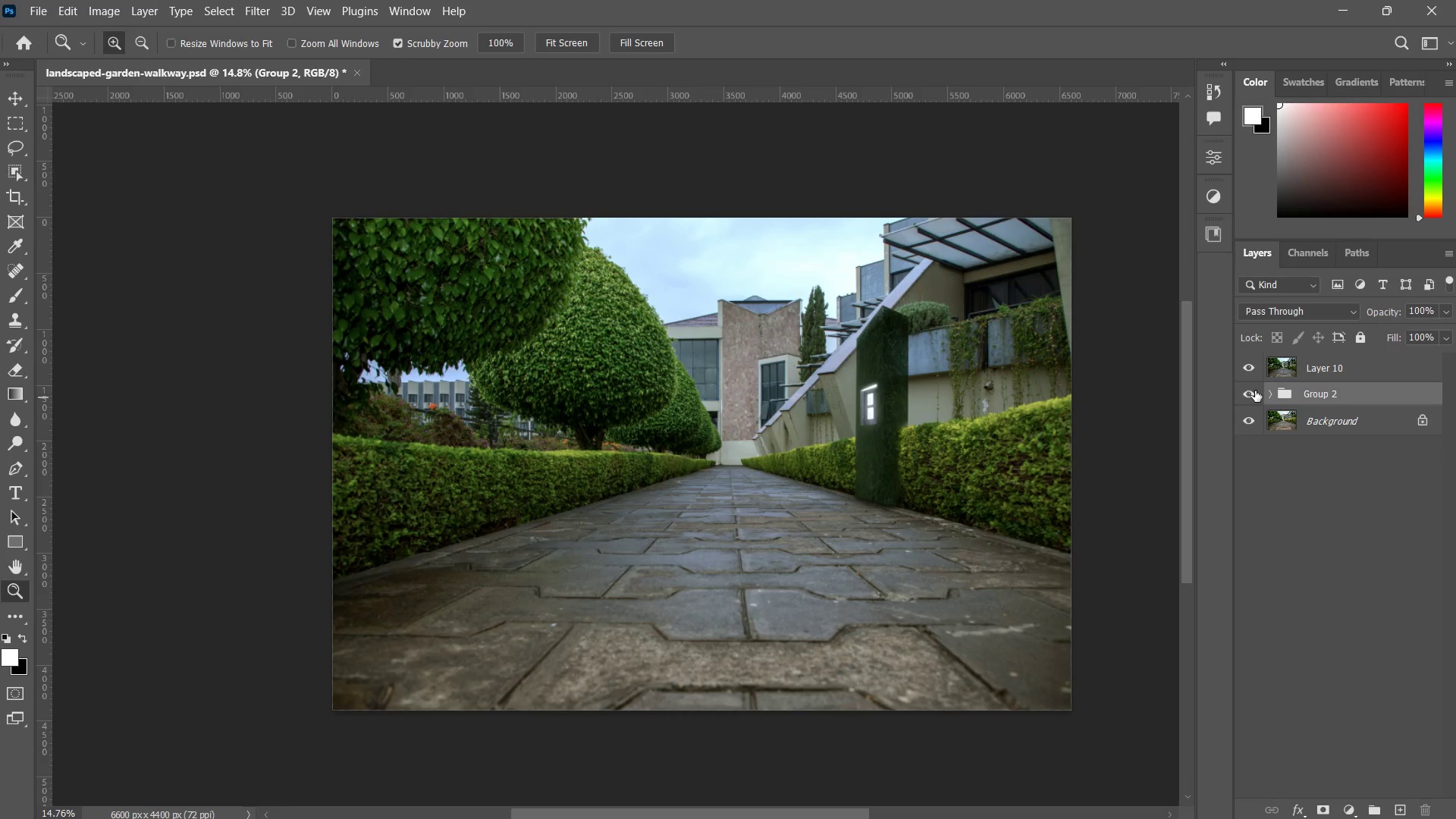 
left_click([1255, 391])
 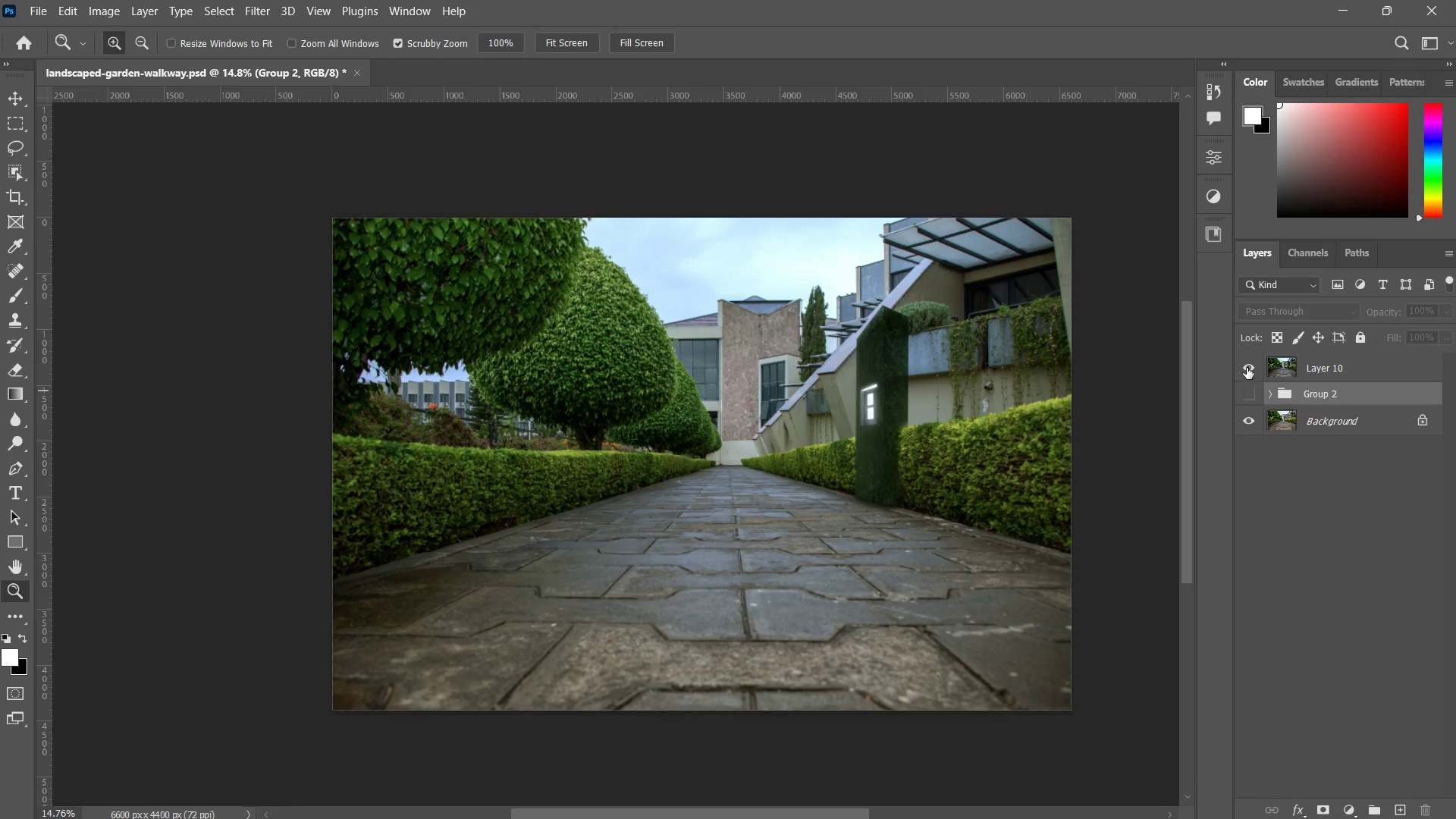 
left_click([1247, 368])
 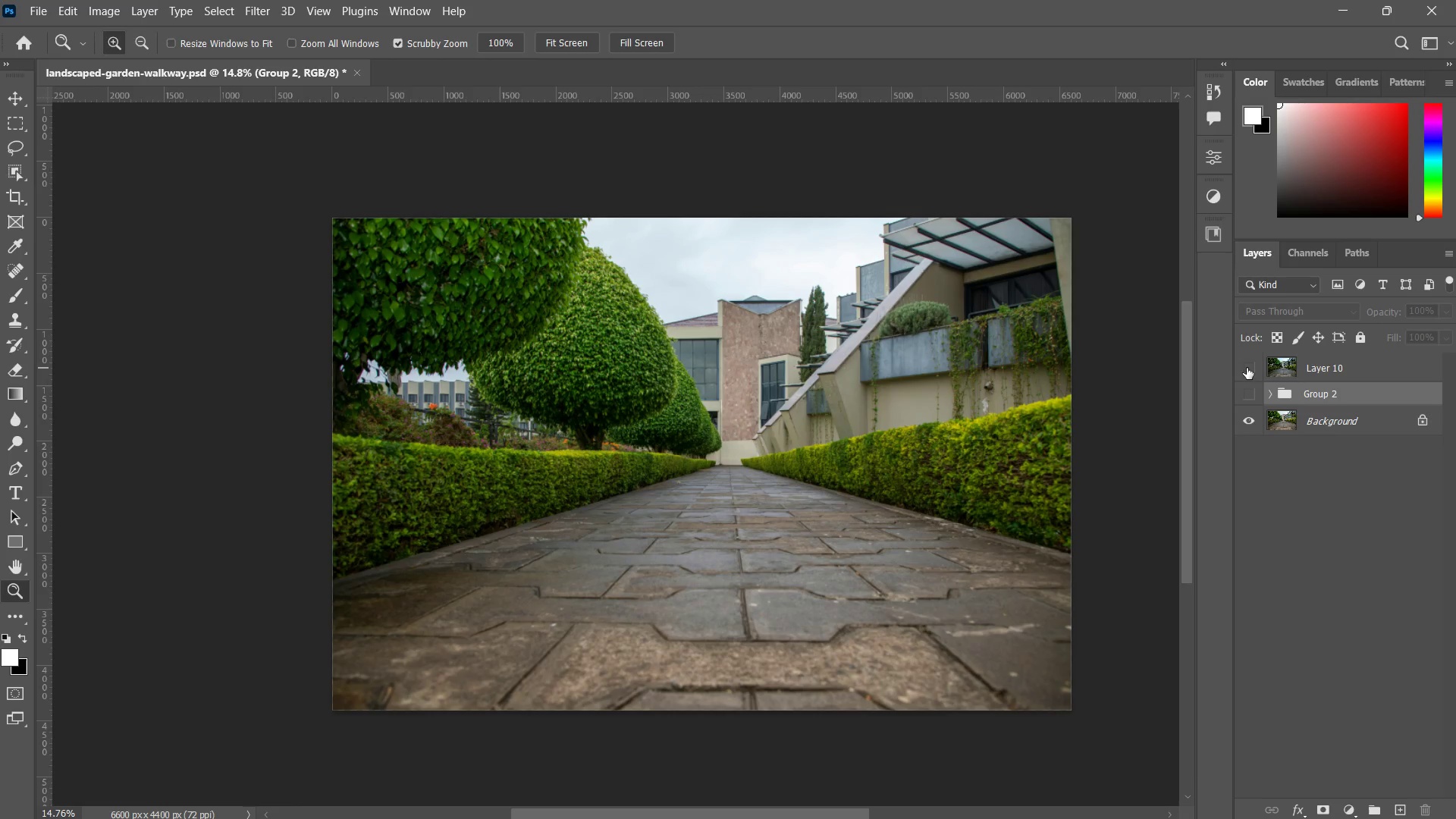 
left_click([1247, 368])
 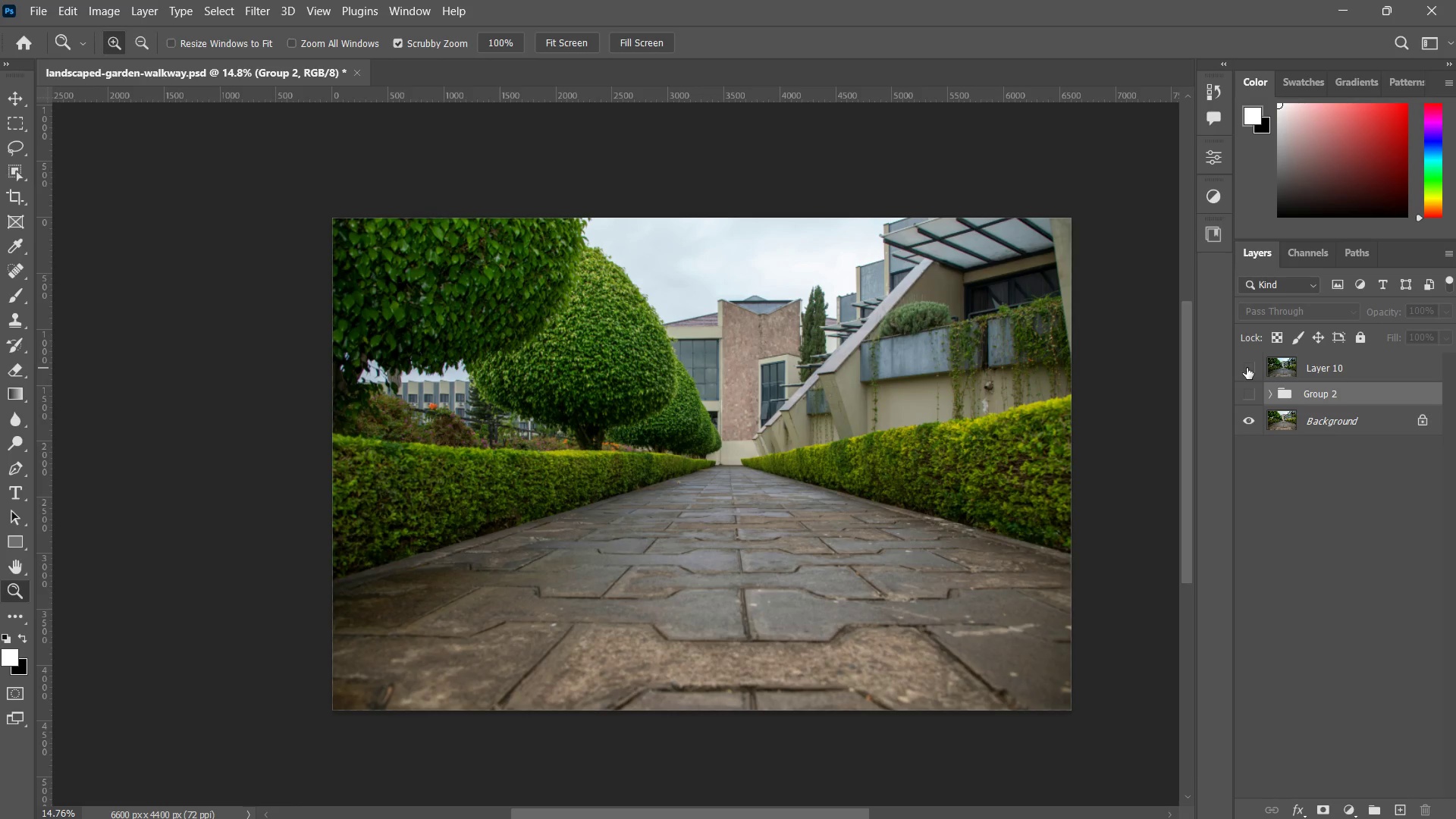 
double_click([1247, 368])
 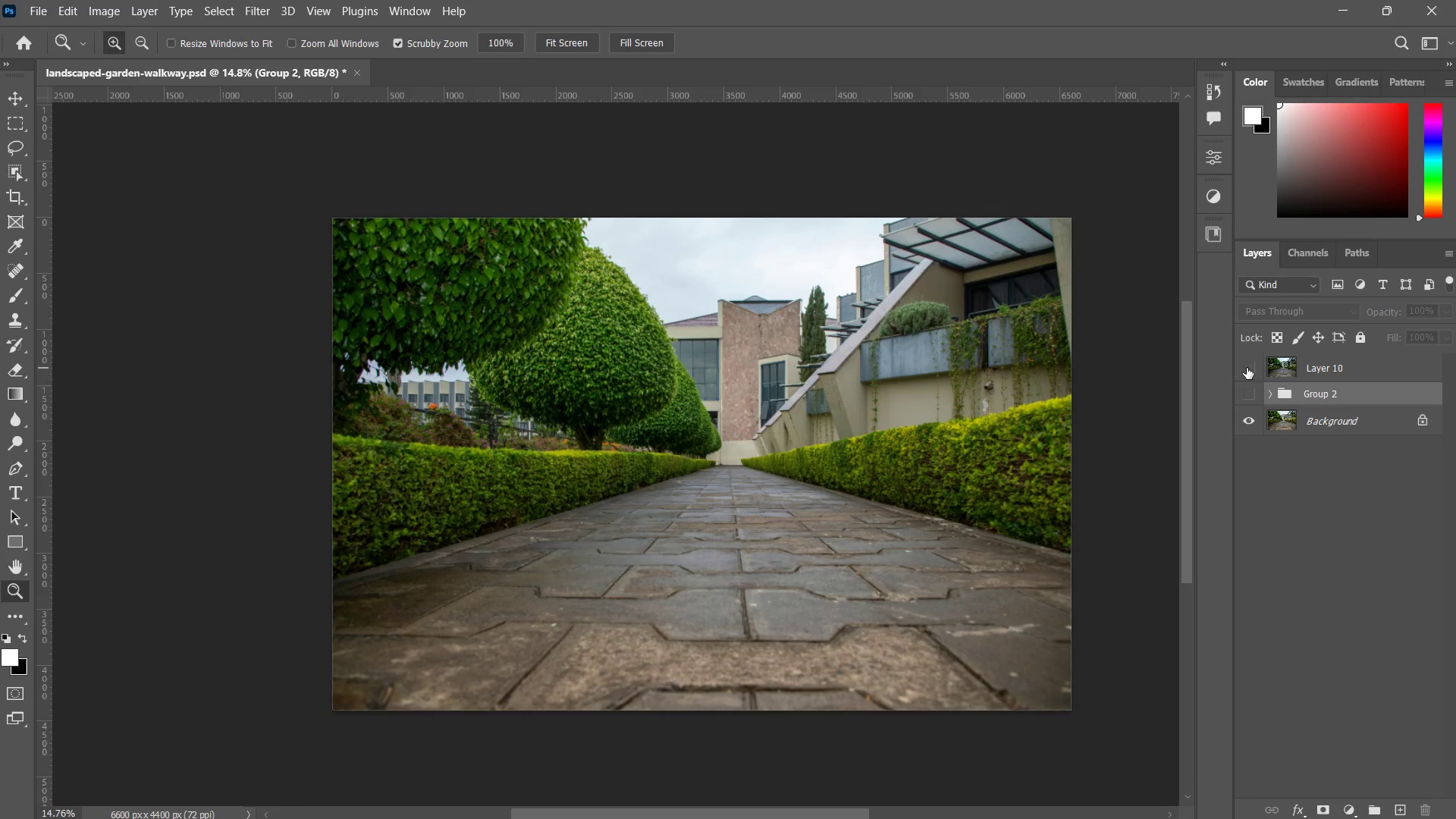 
double_click([1247, 368])
 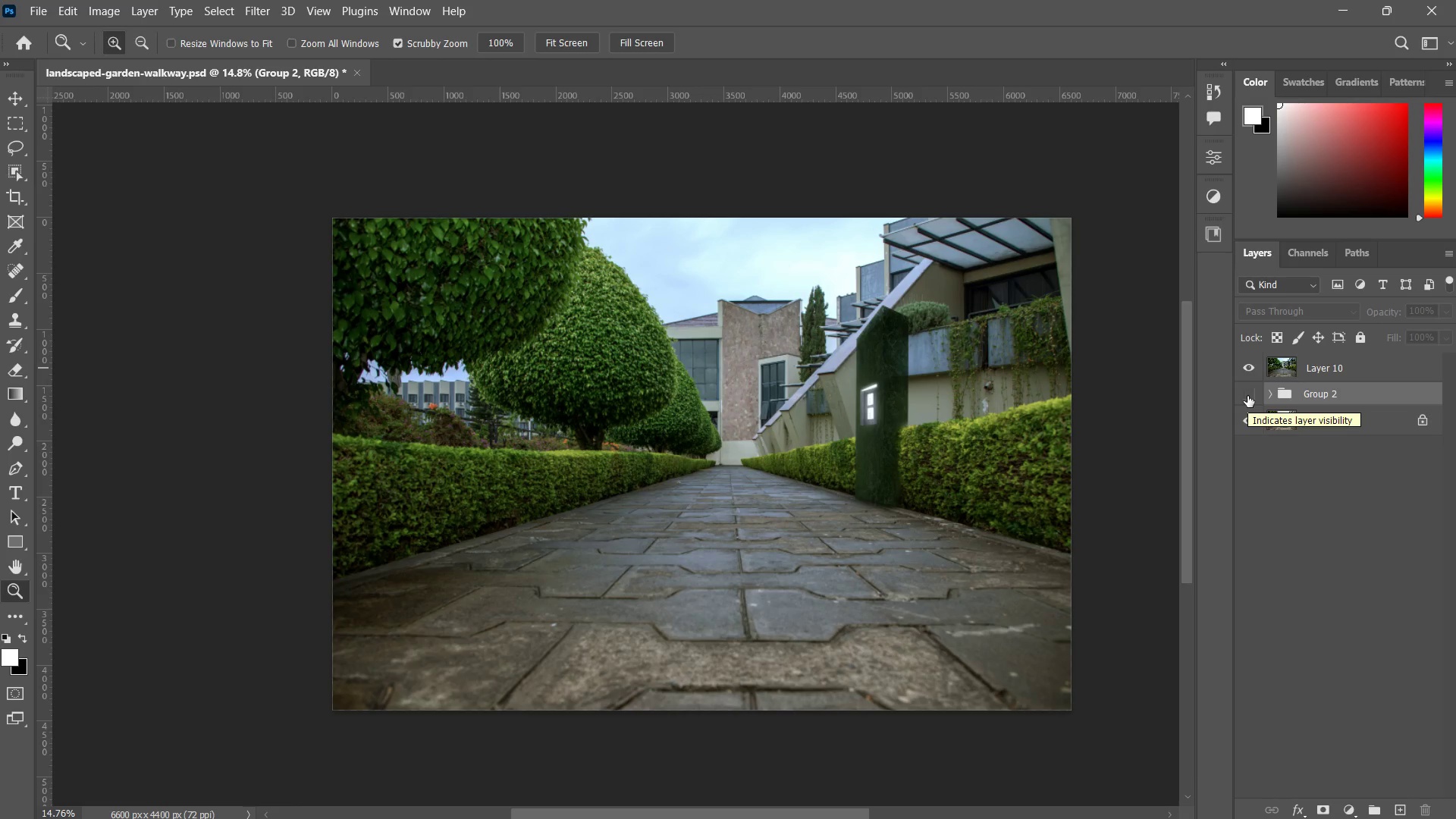 
left_click([1247, 396])
 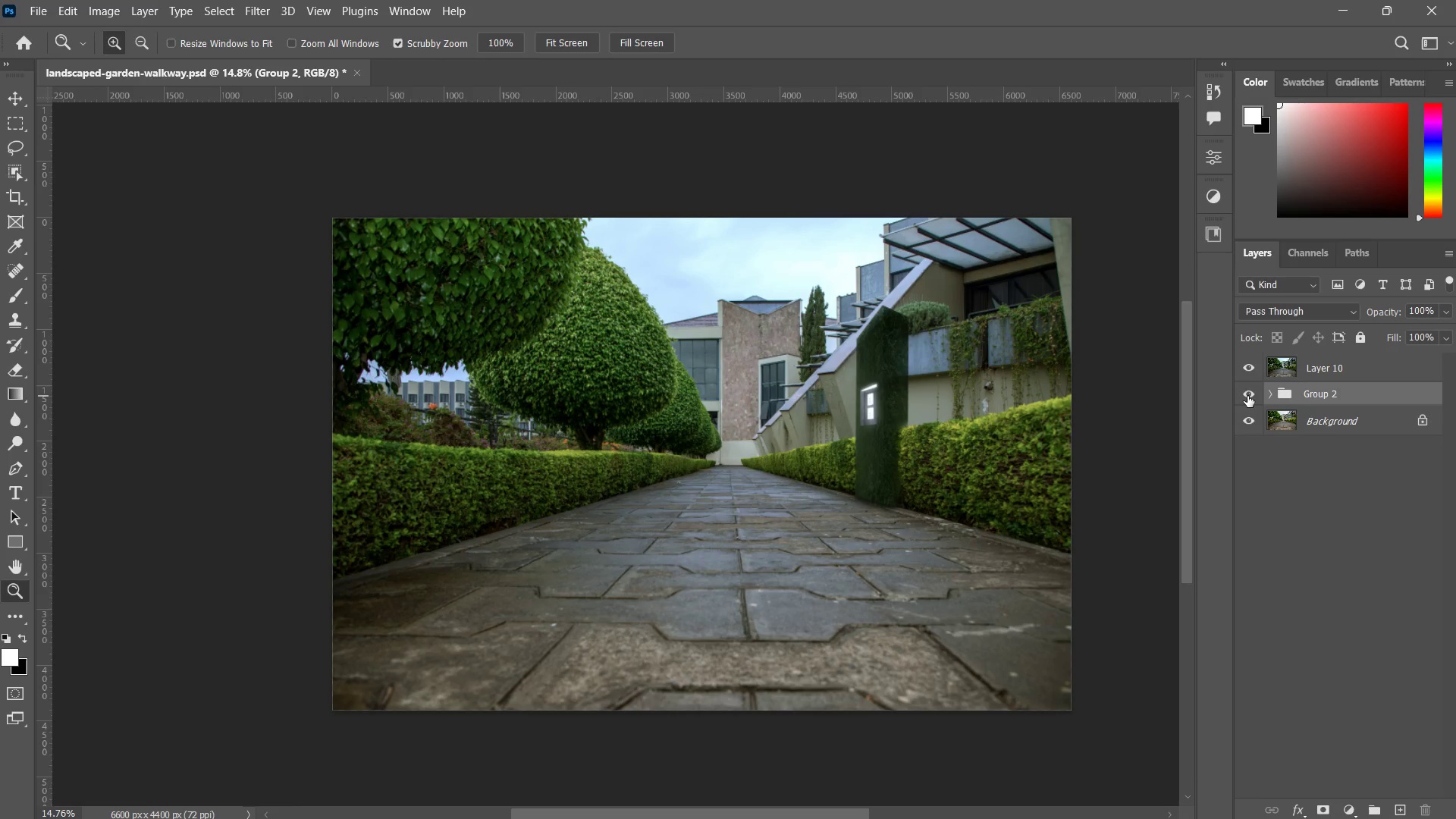 
key(Control+S)
 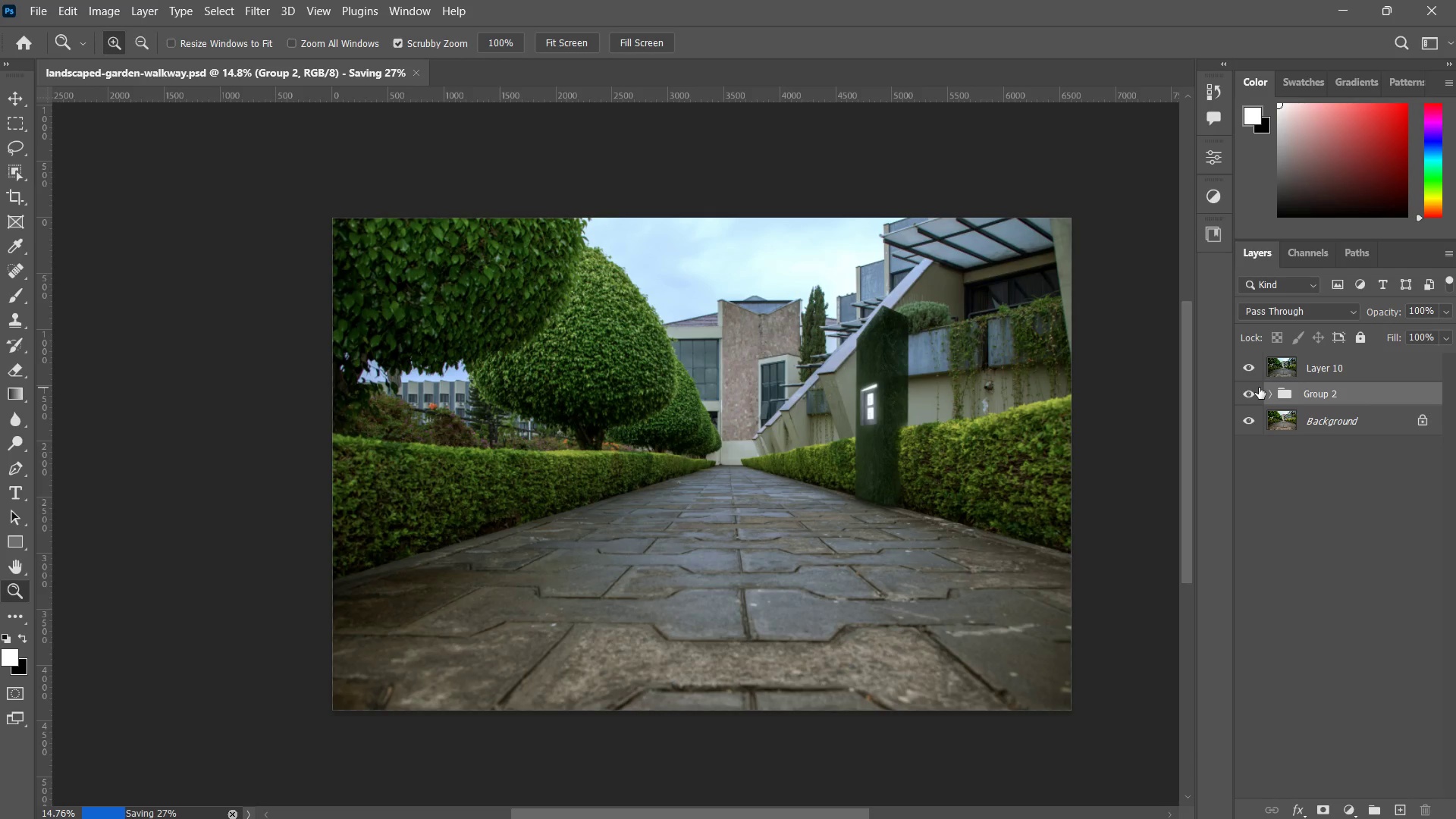 
left_click([1269, 395])
 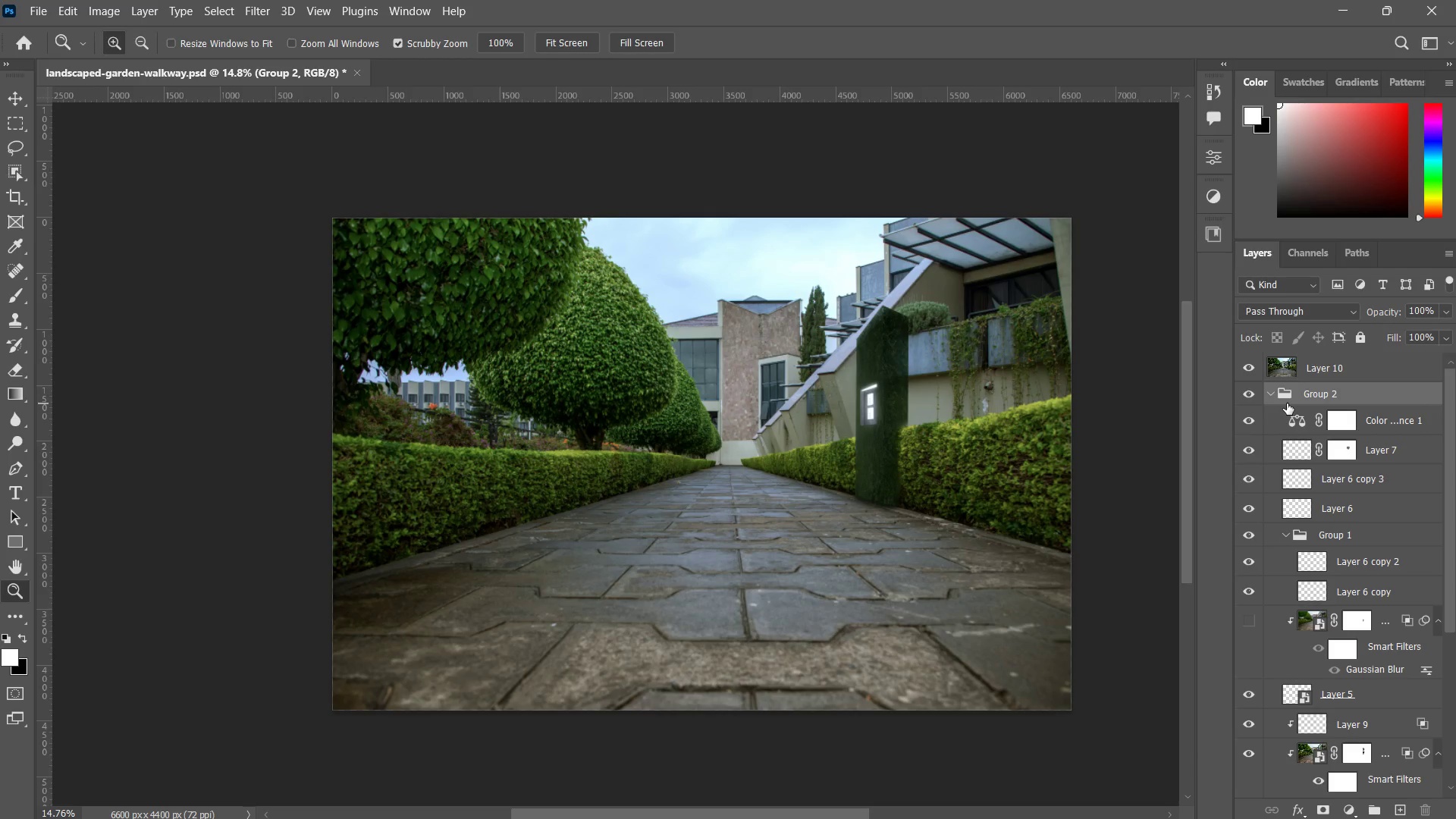 
key(Control+S)
 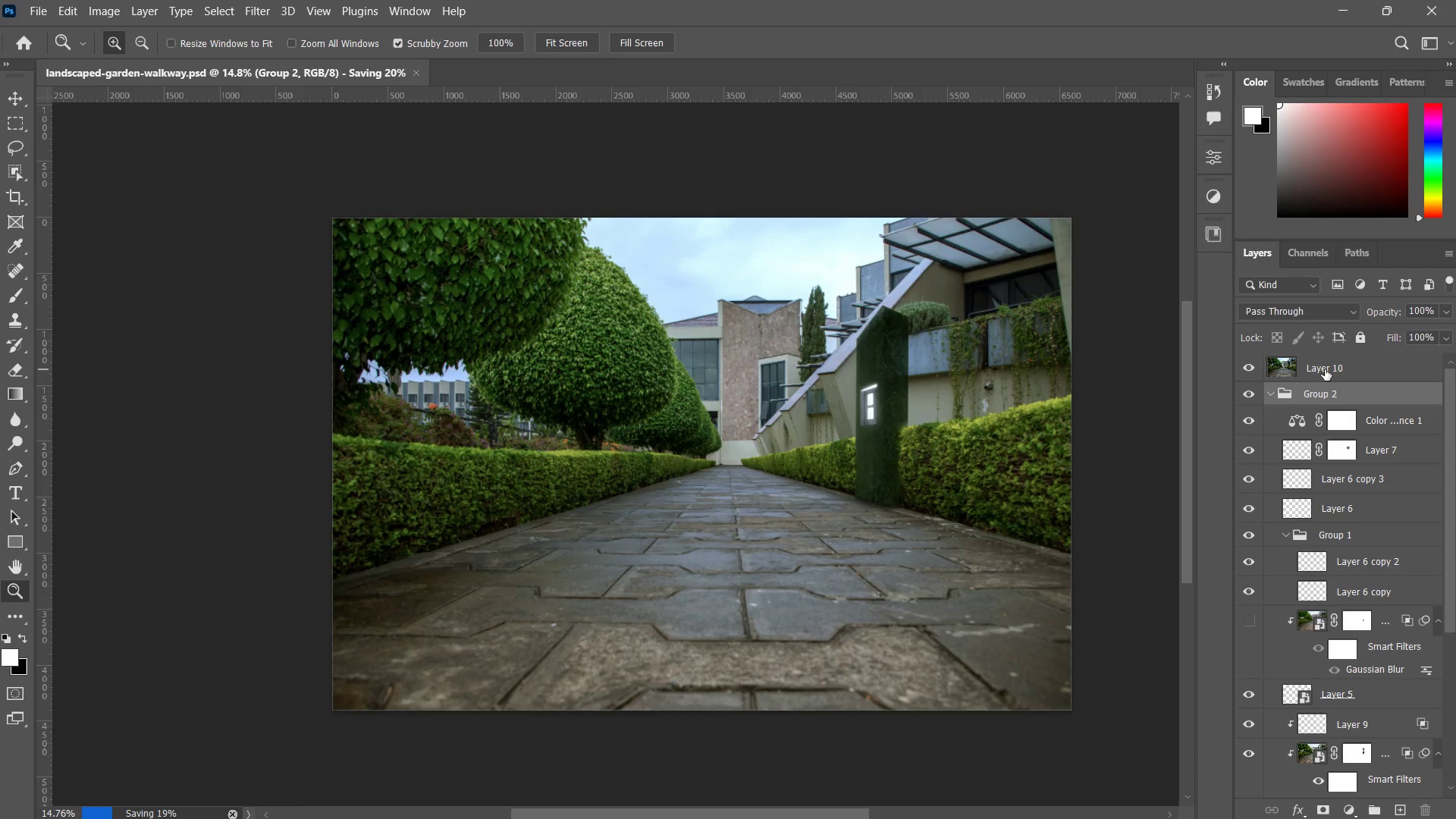 
key(Alt+Tab)